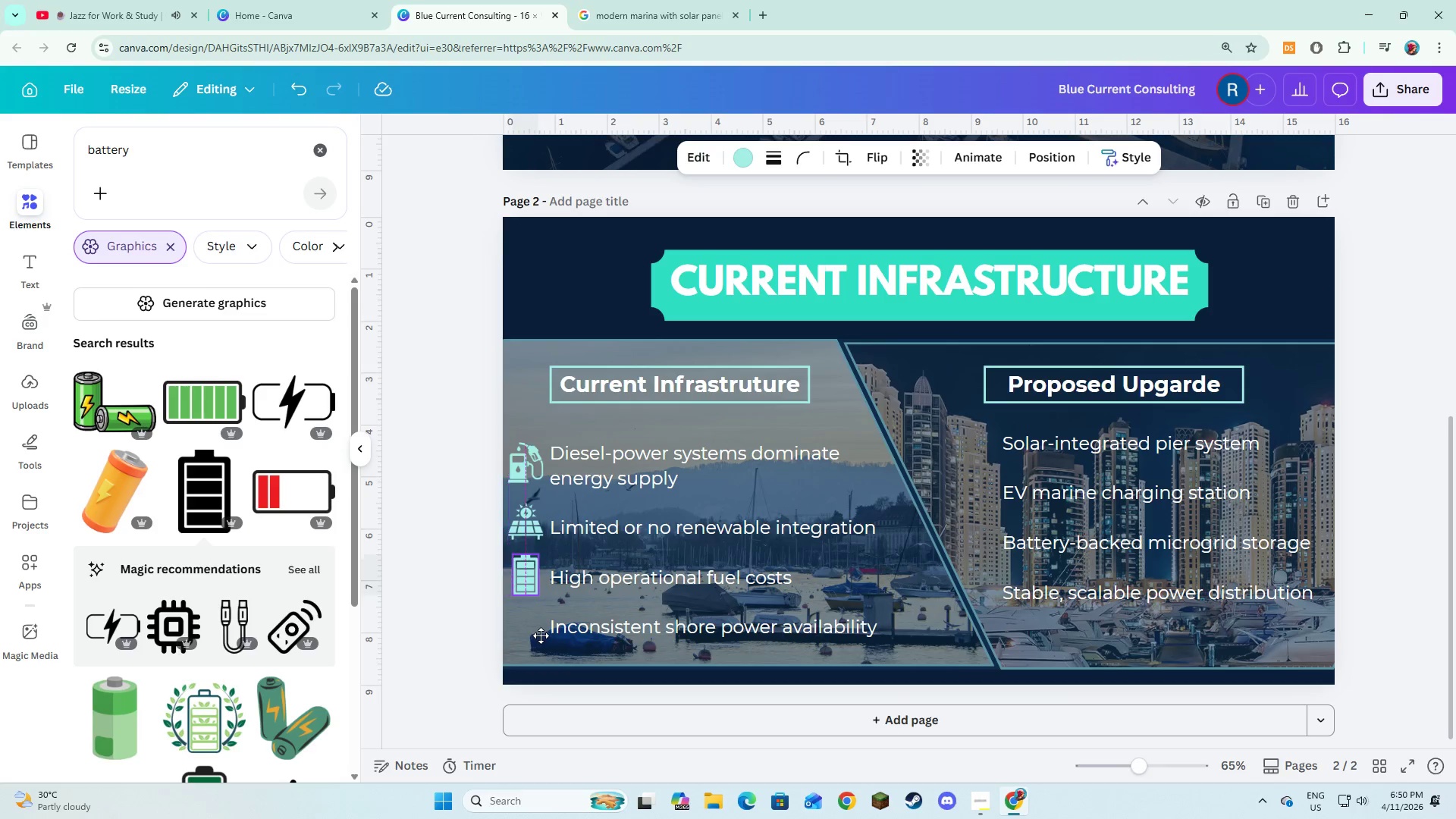 
left_click([450, 600])
 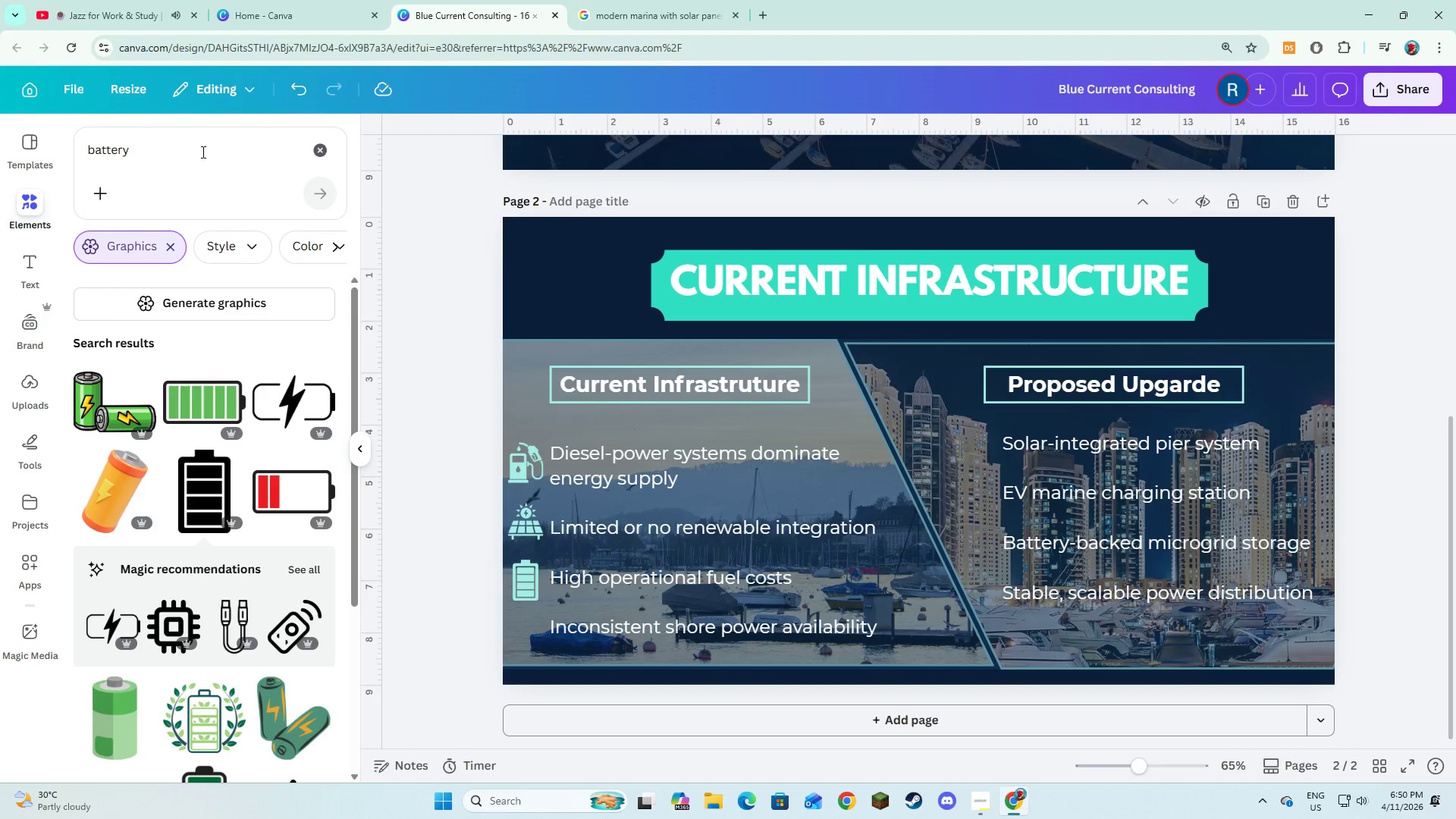 
left_click_drag(start_coordinate=[202, 152], to_coordinate=[23, 155])
 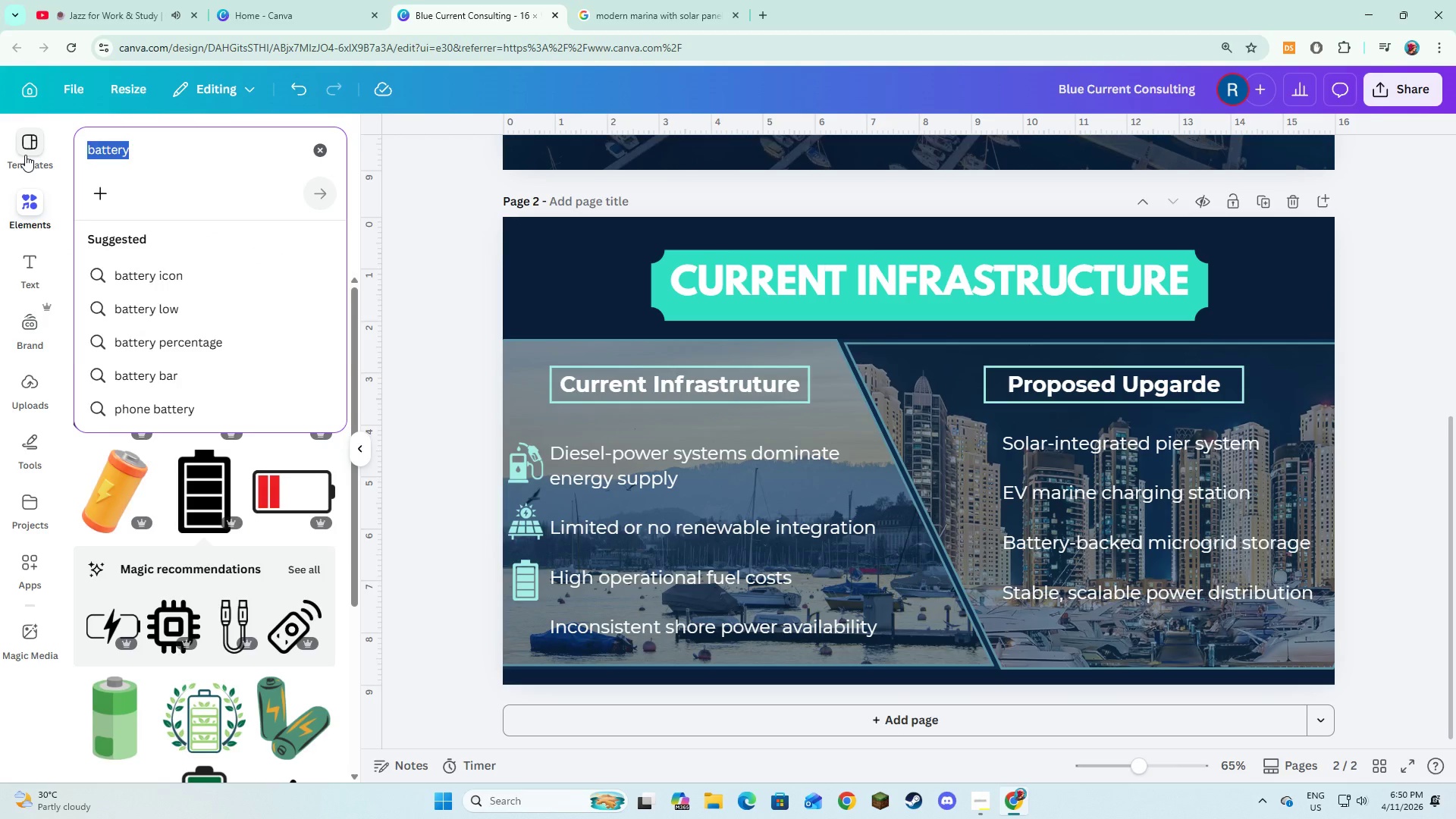 
type(plug)
 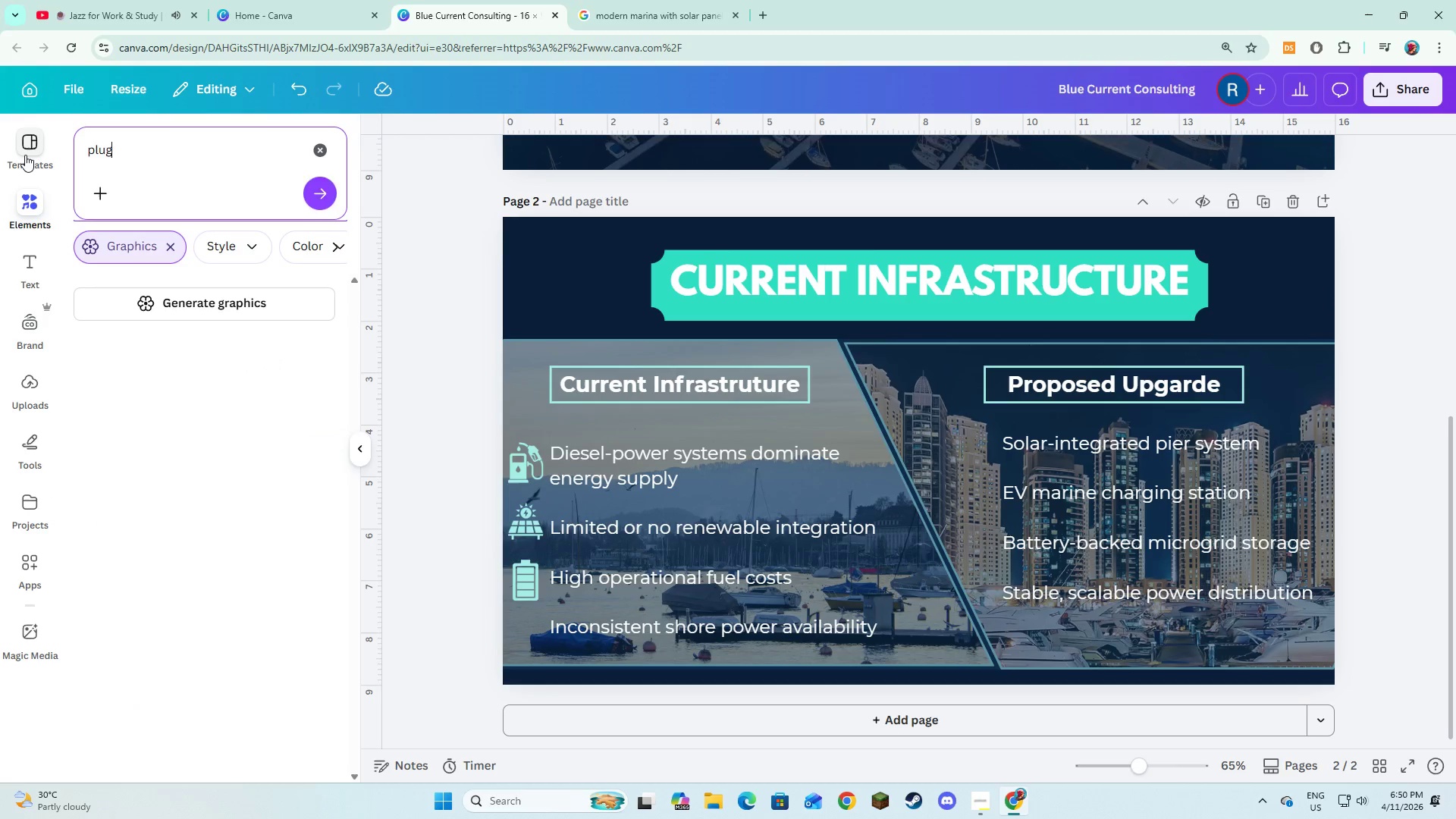 
key(Enter)
 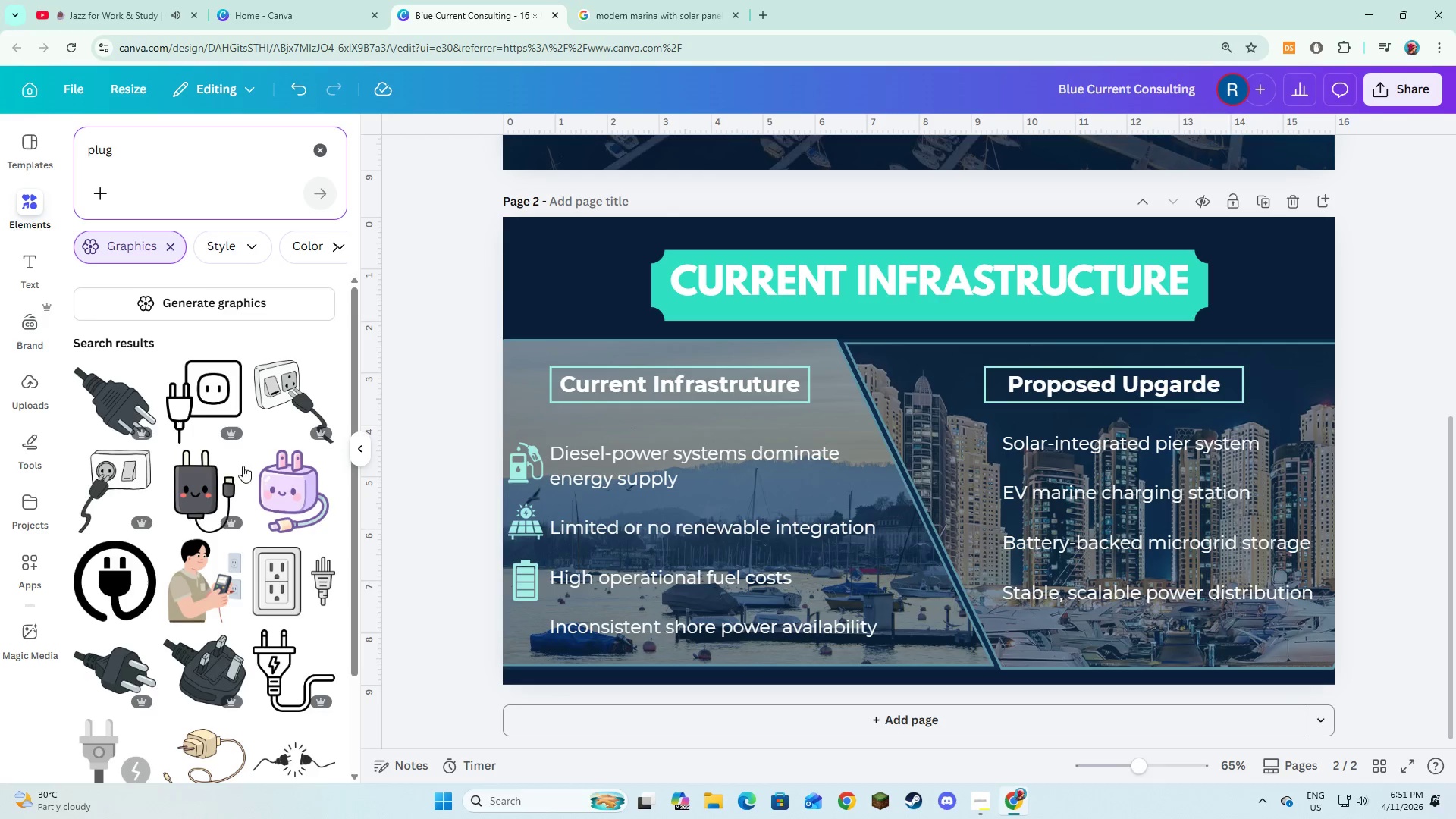 
left_click([126, 594])
 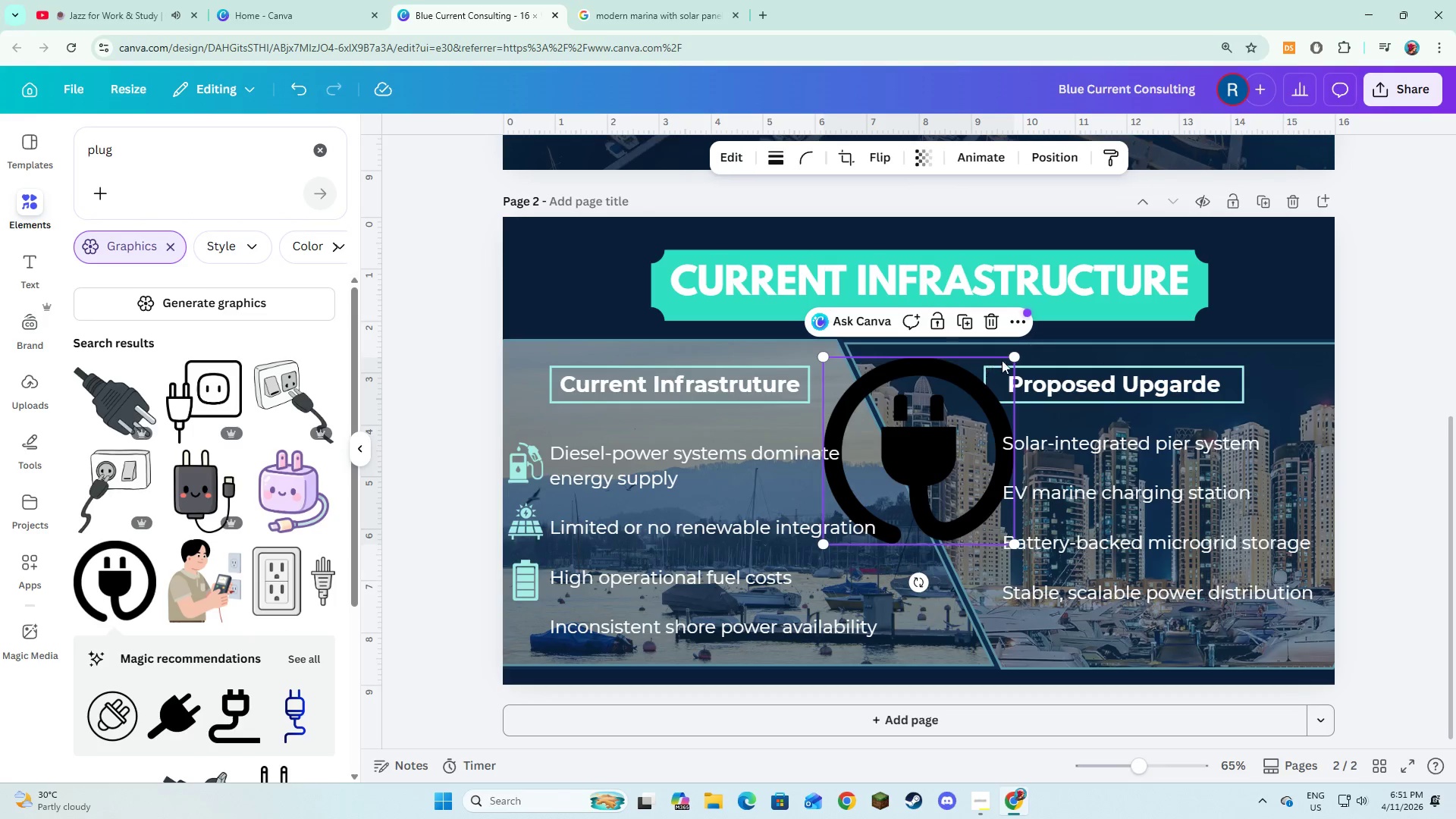 
left_click_drag(start_coordinate=[1011, 356], to_coordinate=[902, 542])
 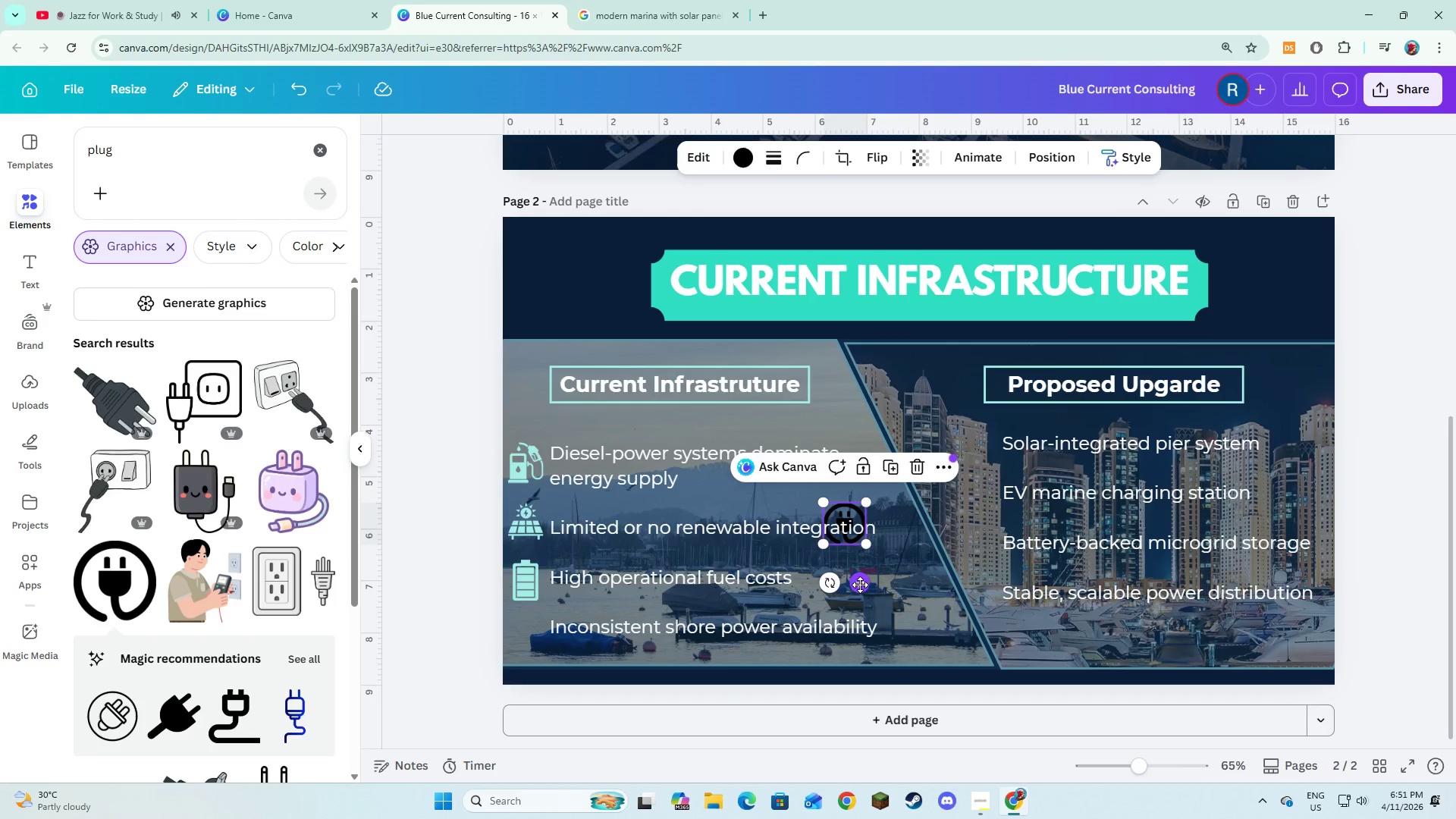 
left_click_drag(start_coordinate=[860, 585], to_coordinate=[537, 690])
 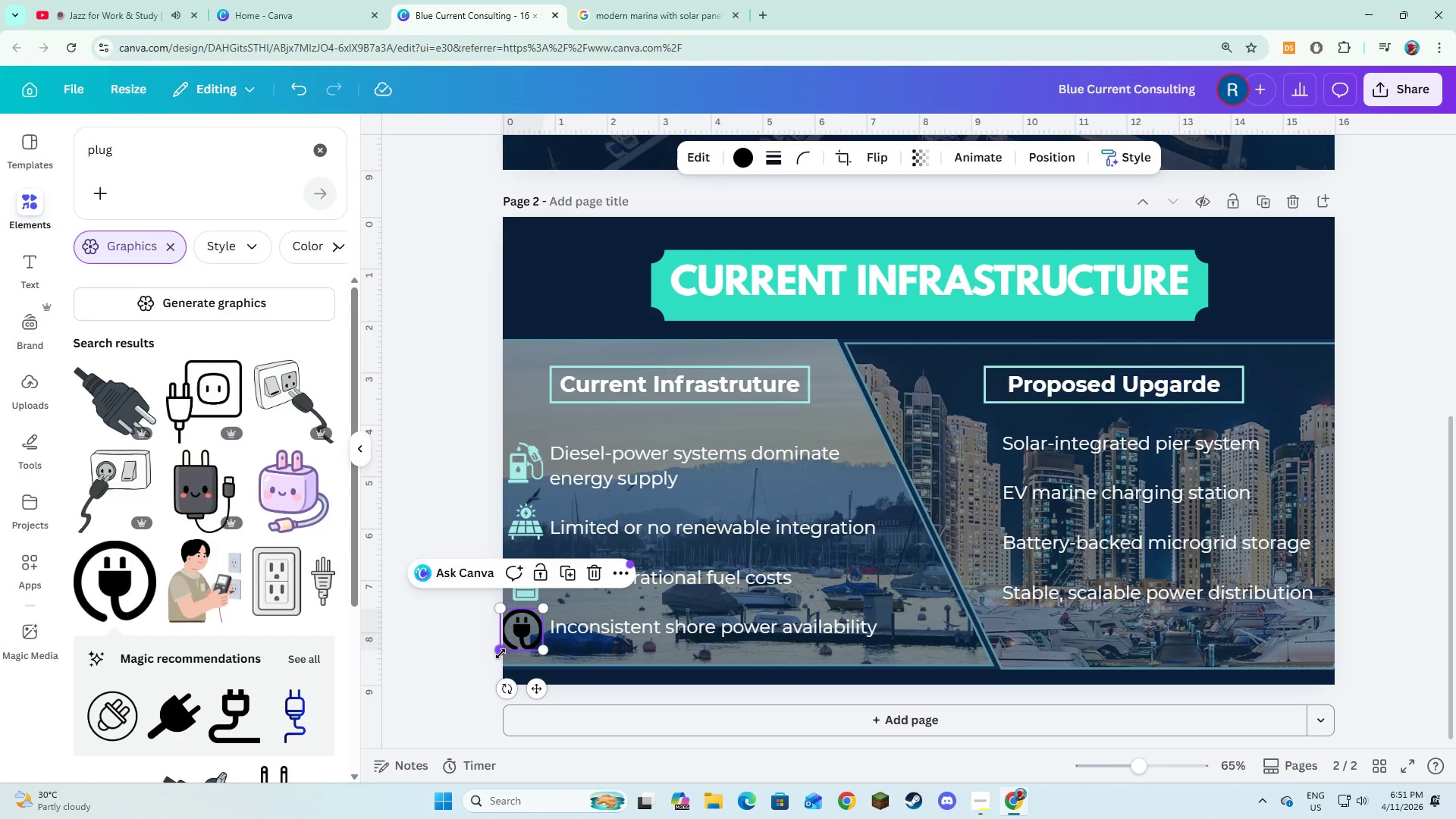 
left_click_drag(start_coordinate=[500, 654], to_coordinate=[510, 649])
 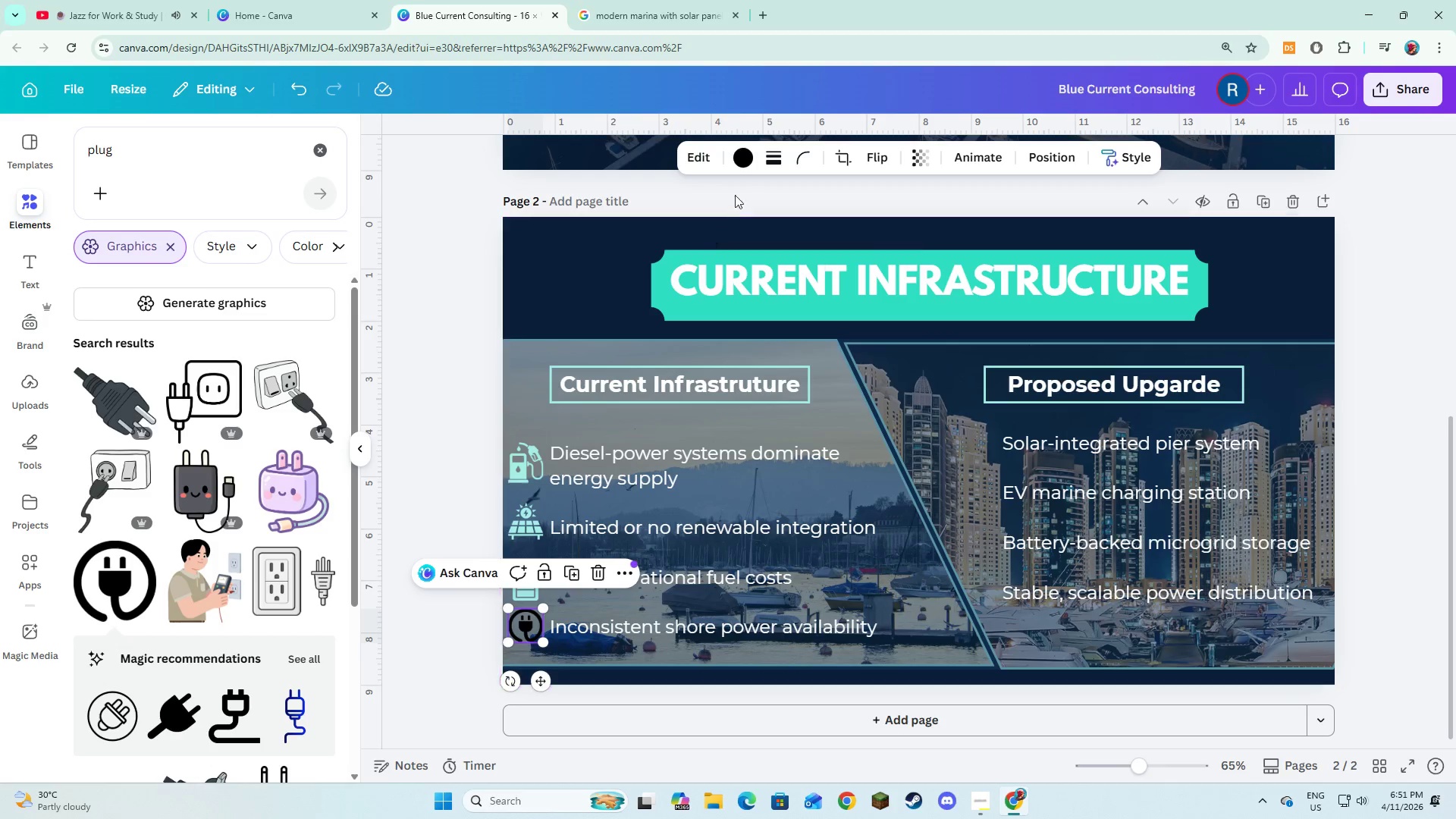 
left_click([746, 165])
 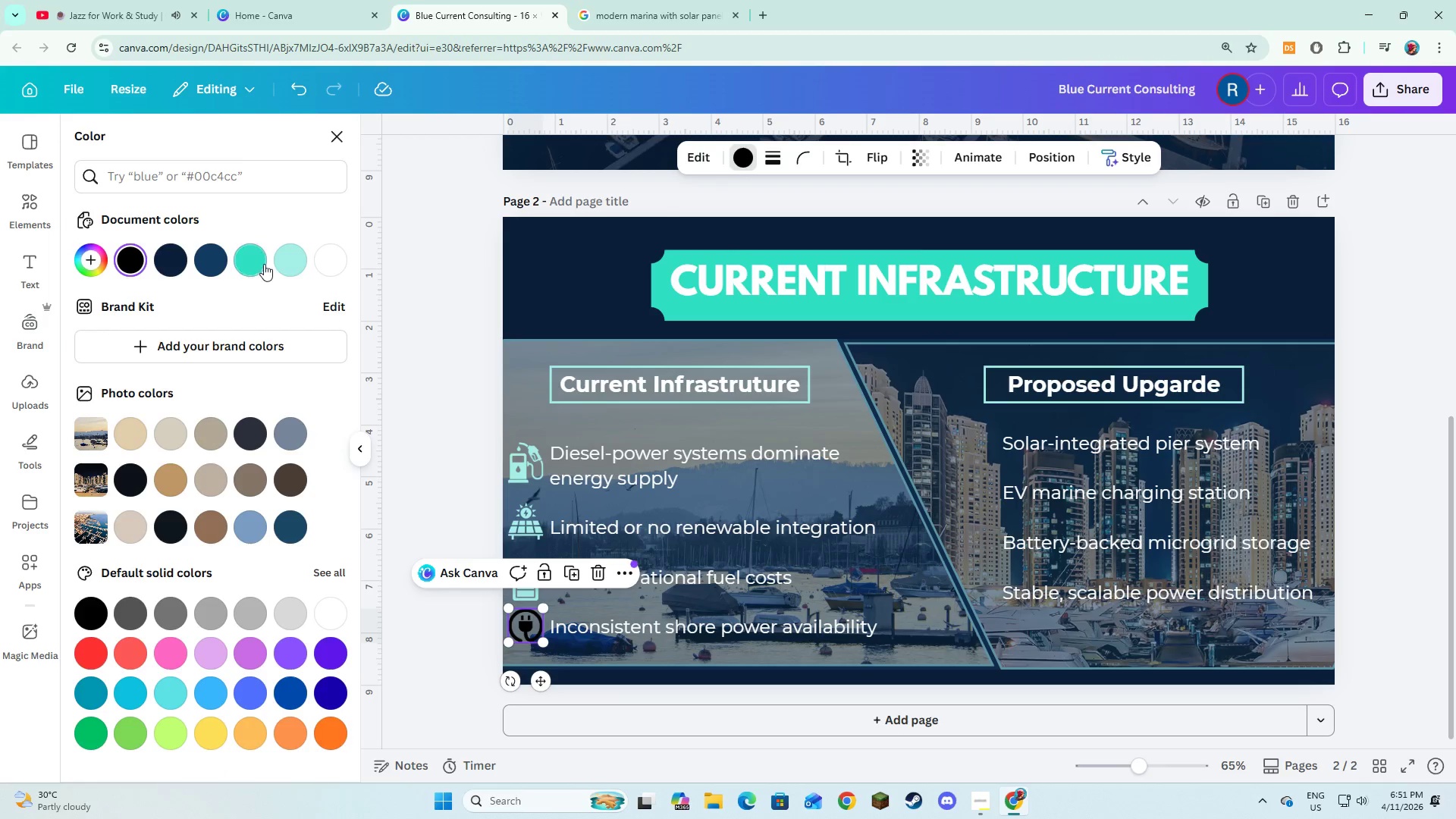 
left_click([286, 262])
 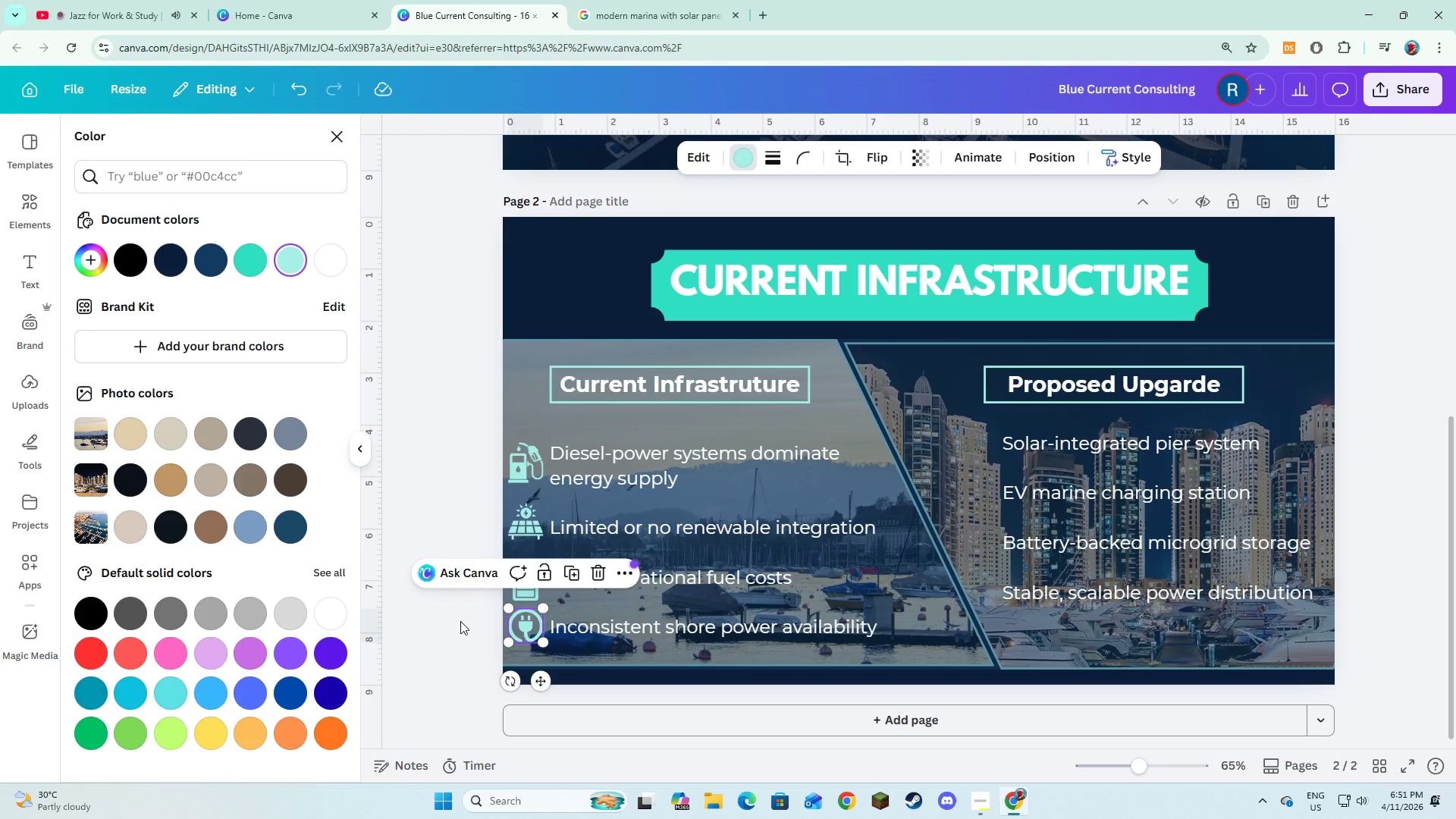 
left_click([460, 625])
 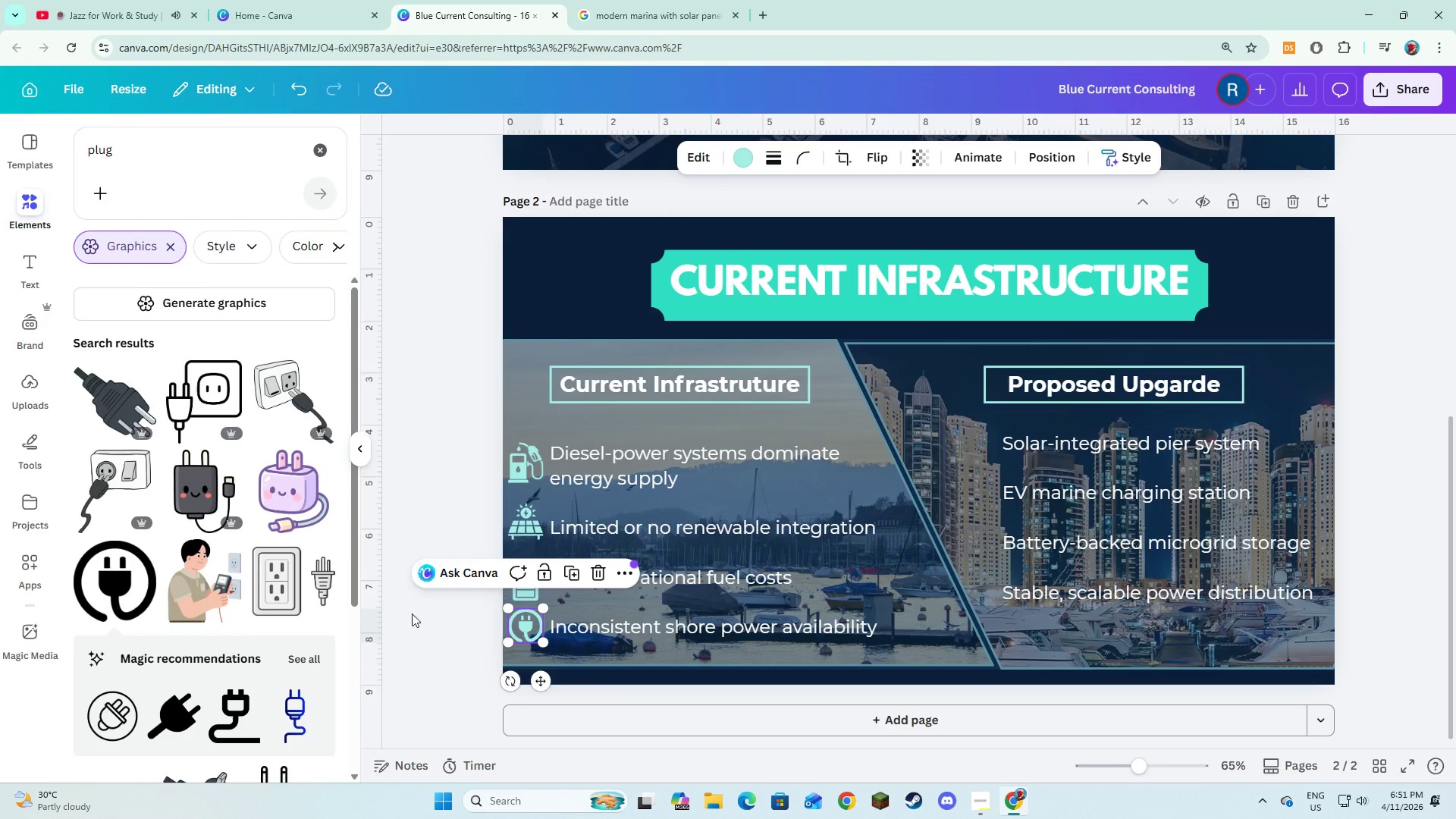 
left_click([437, 652])
 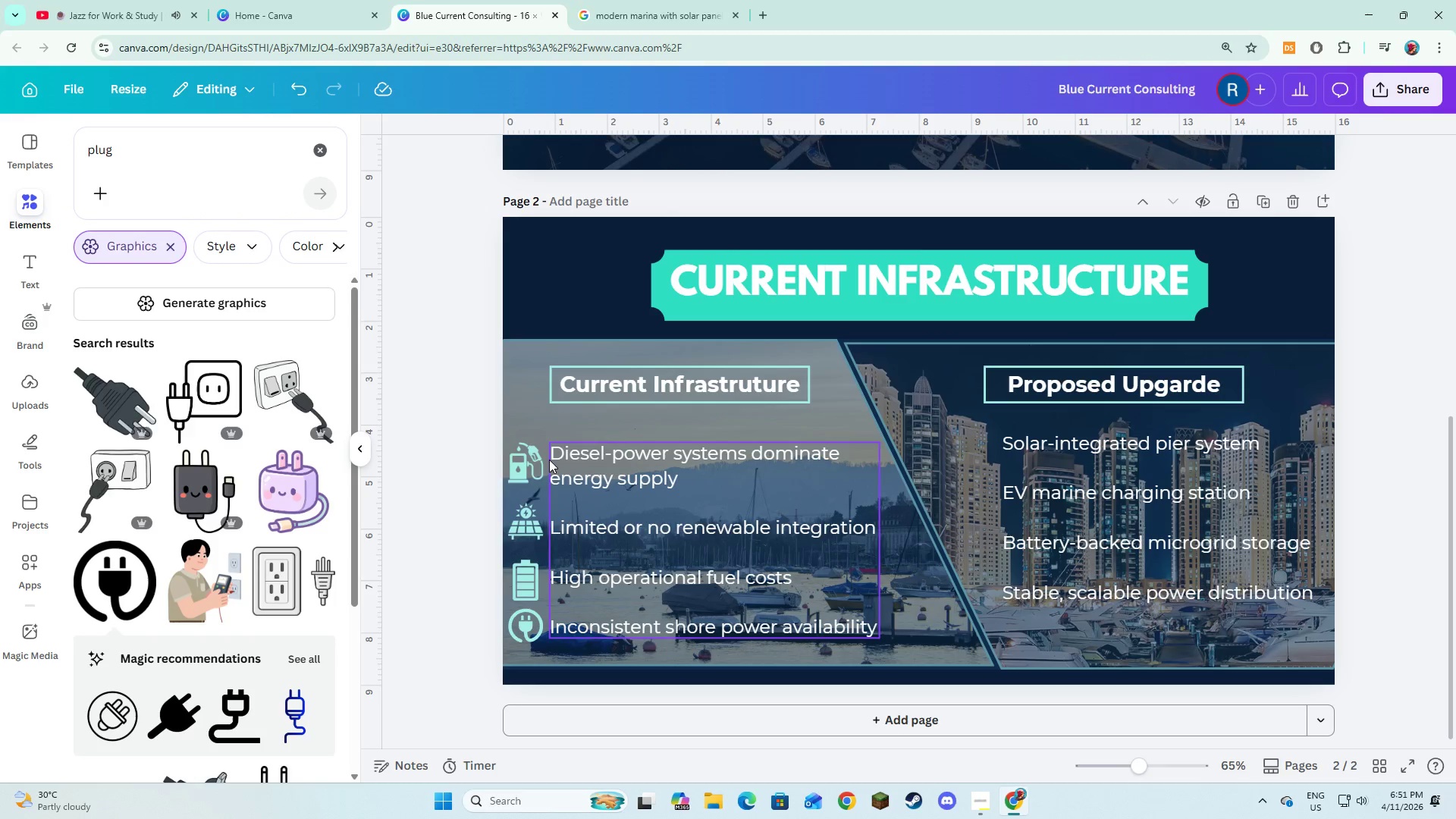 
left_click([519, 466])
 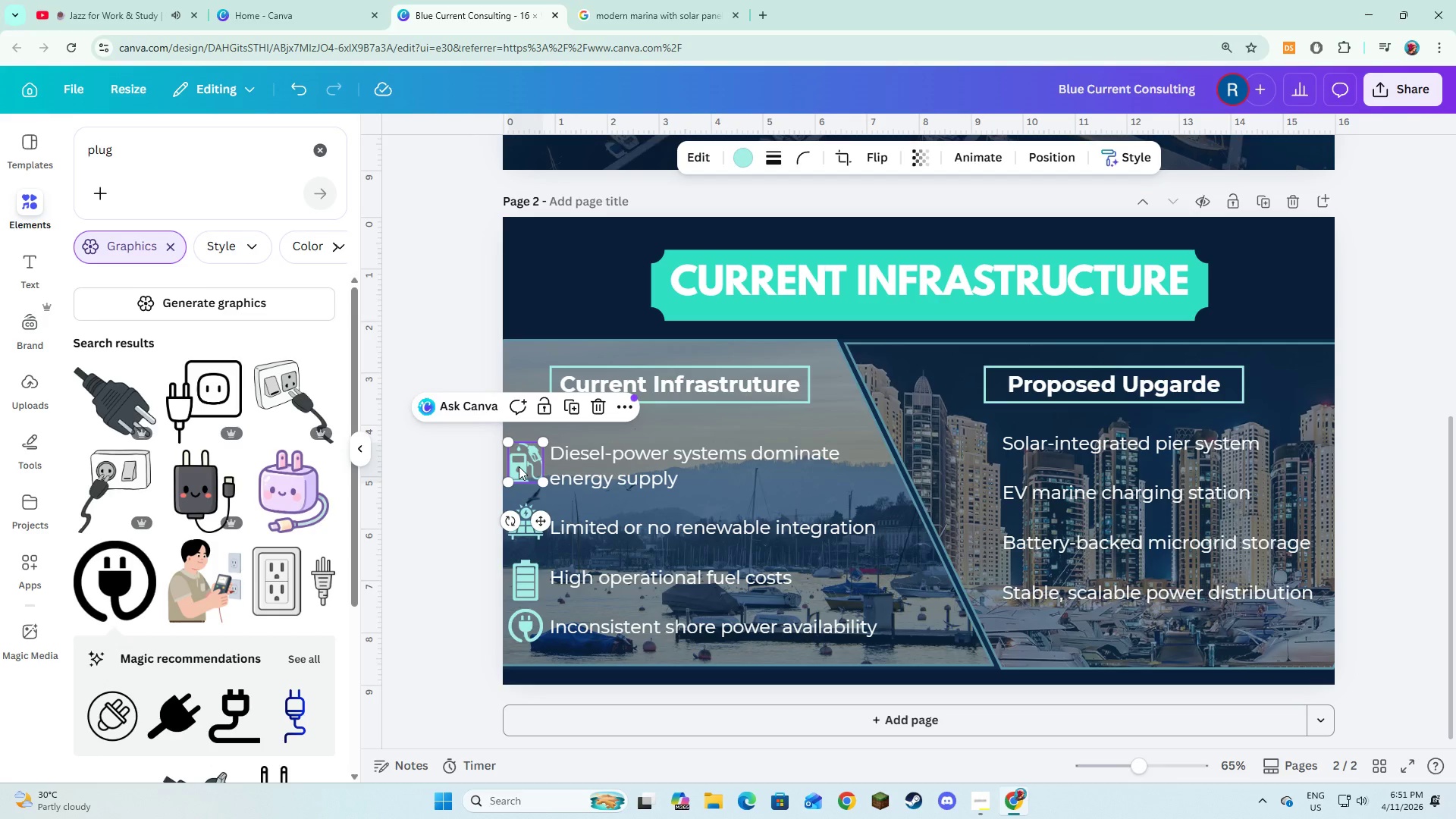 
hold_key(key=ShiftLeft, duration=1.5)
left_click([527, 530])
 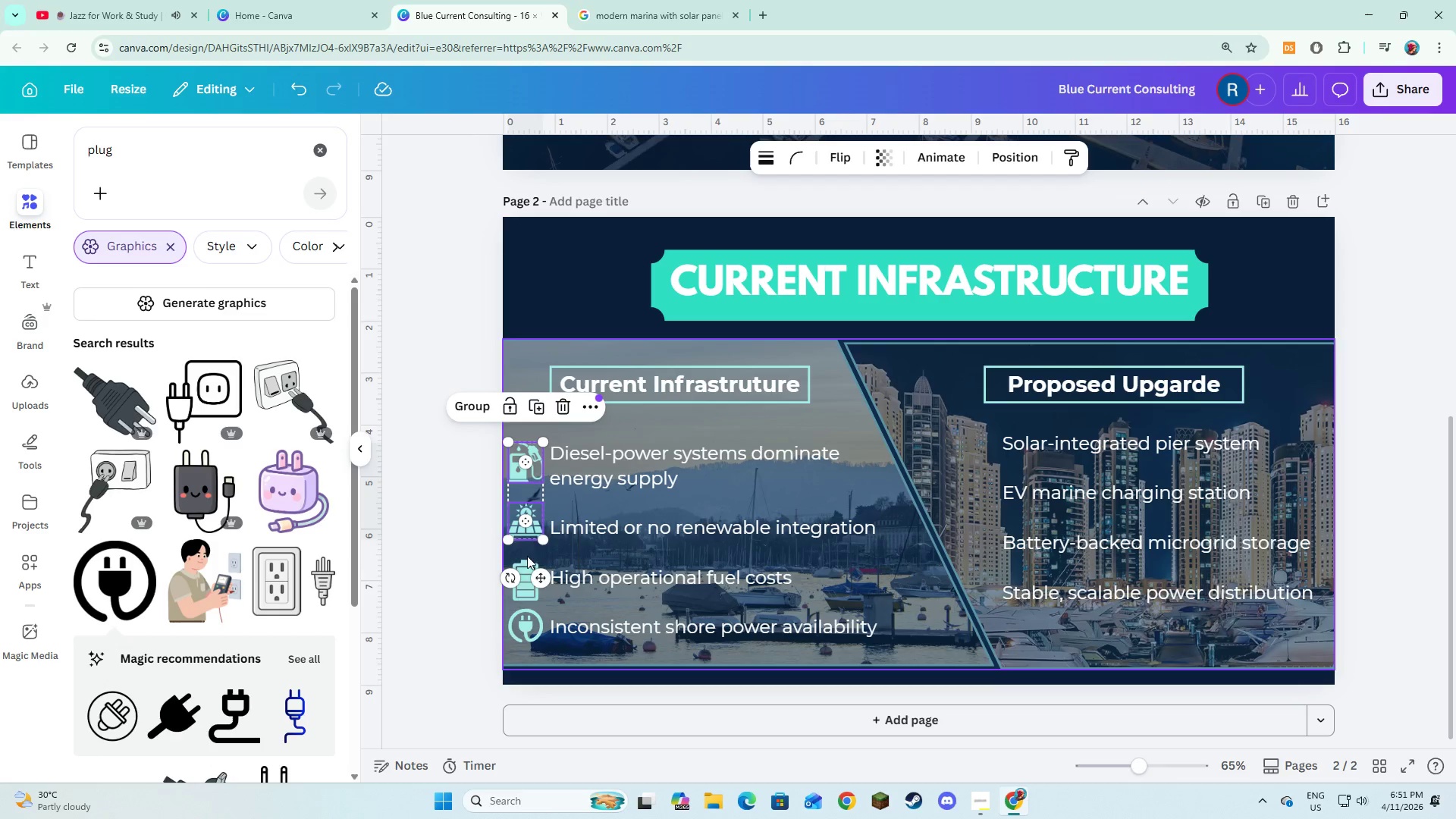 
hold_key(key=ShiftLeft, duration=1.52)
left_click([527, 576])
 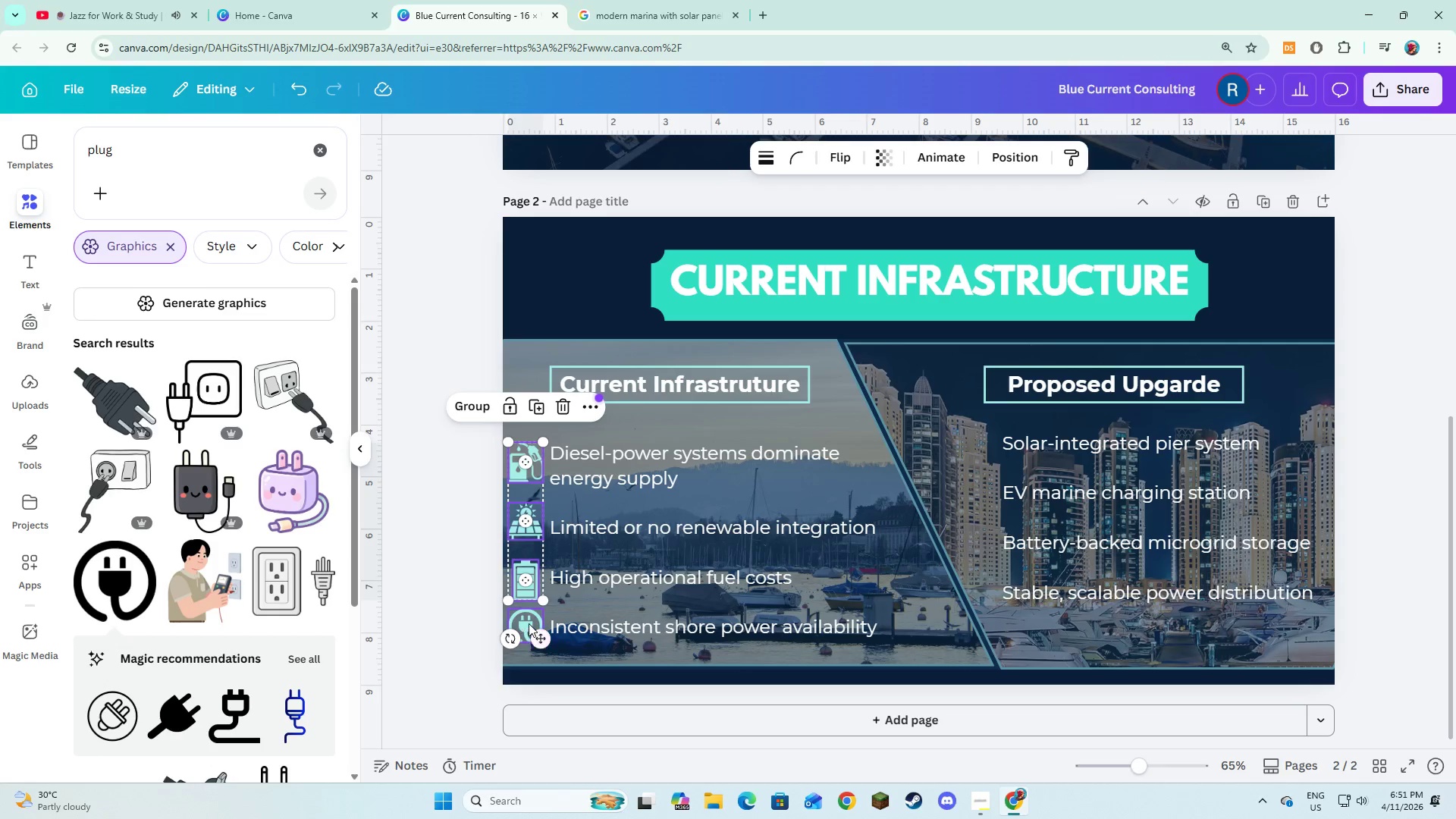 
left_click([524, 618])
 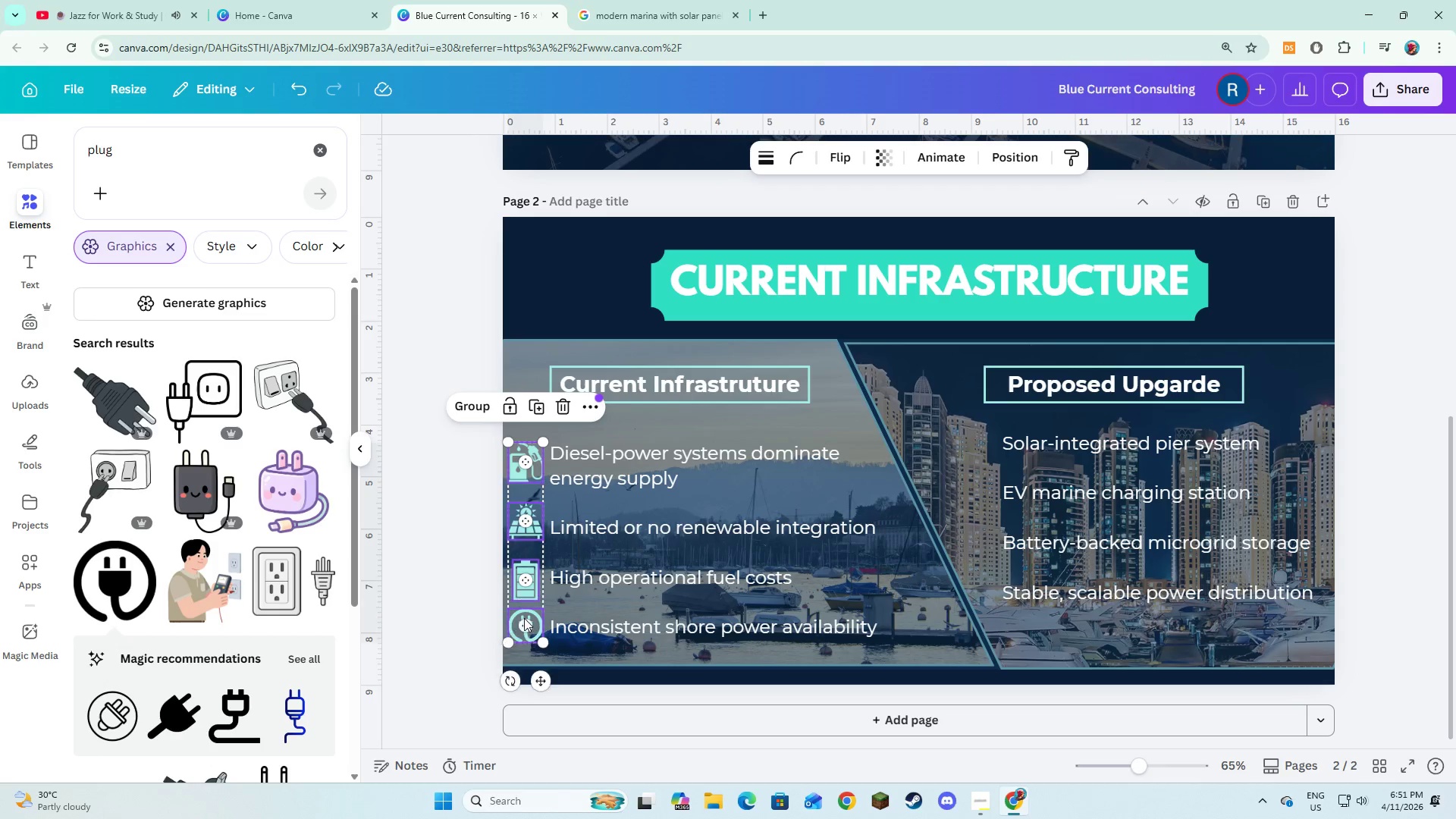 
key(Shift+ShiftLeft)
 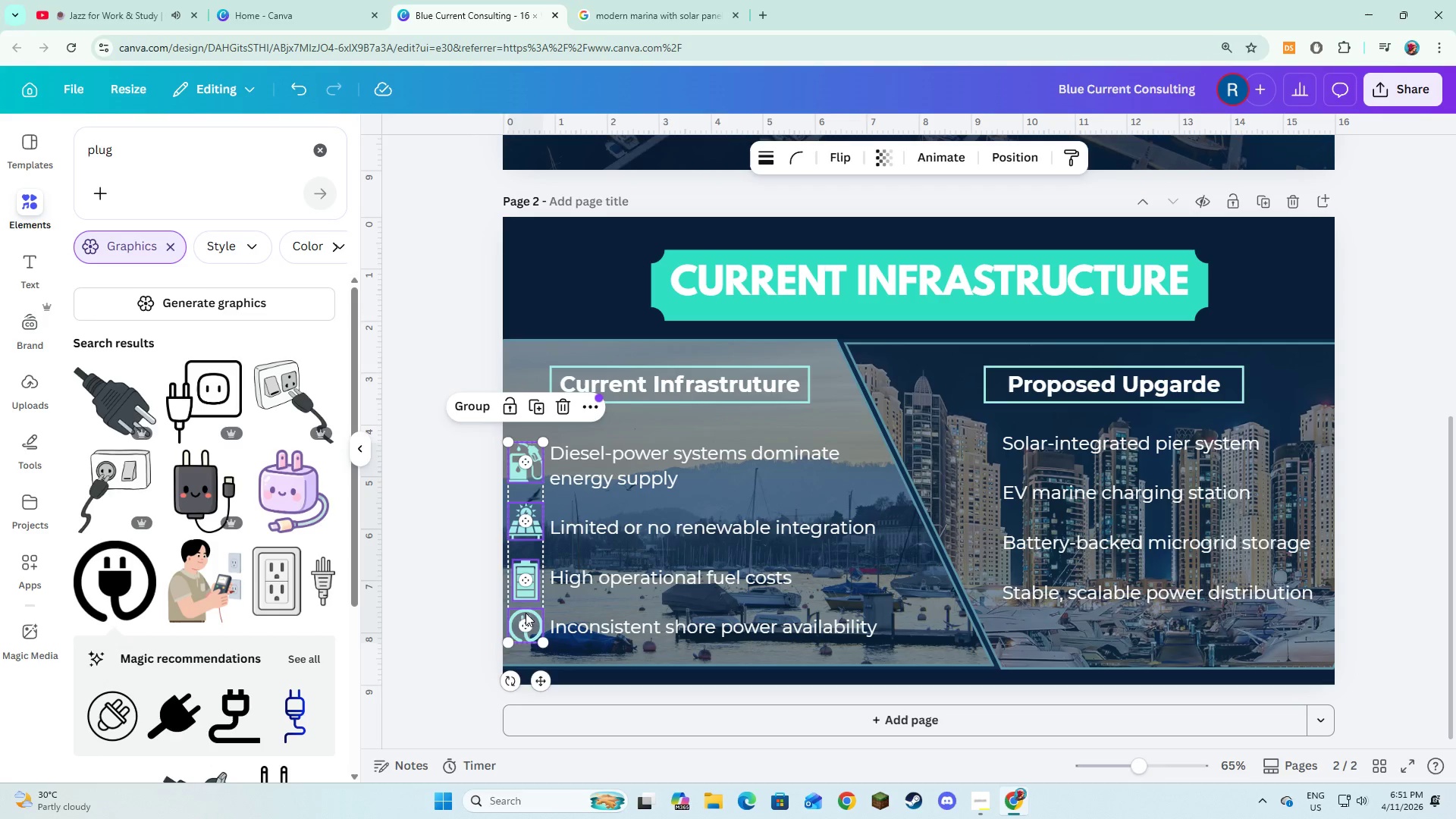 
key(Shift+ShiftLeft)
 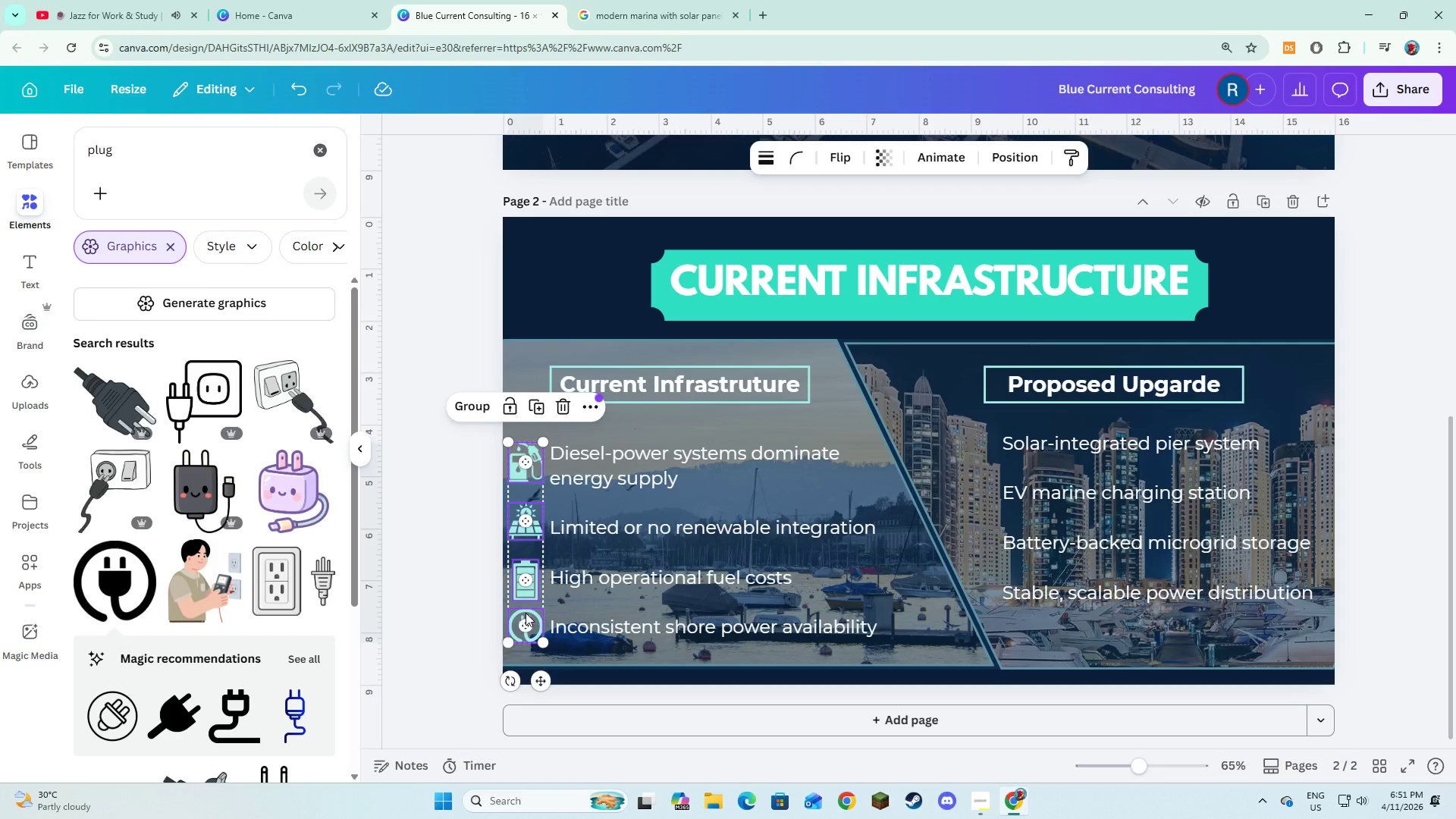 
key(Shift+ShiftLeft)
 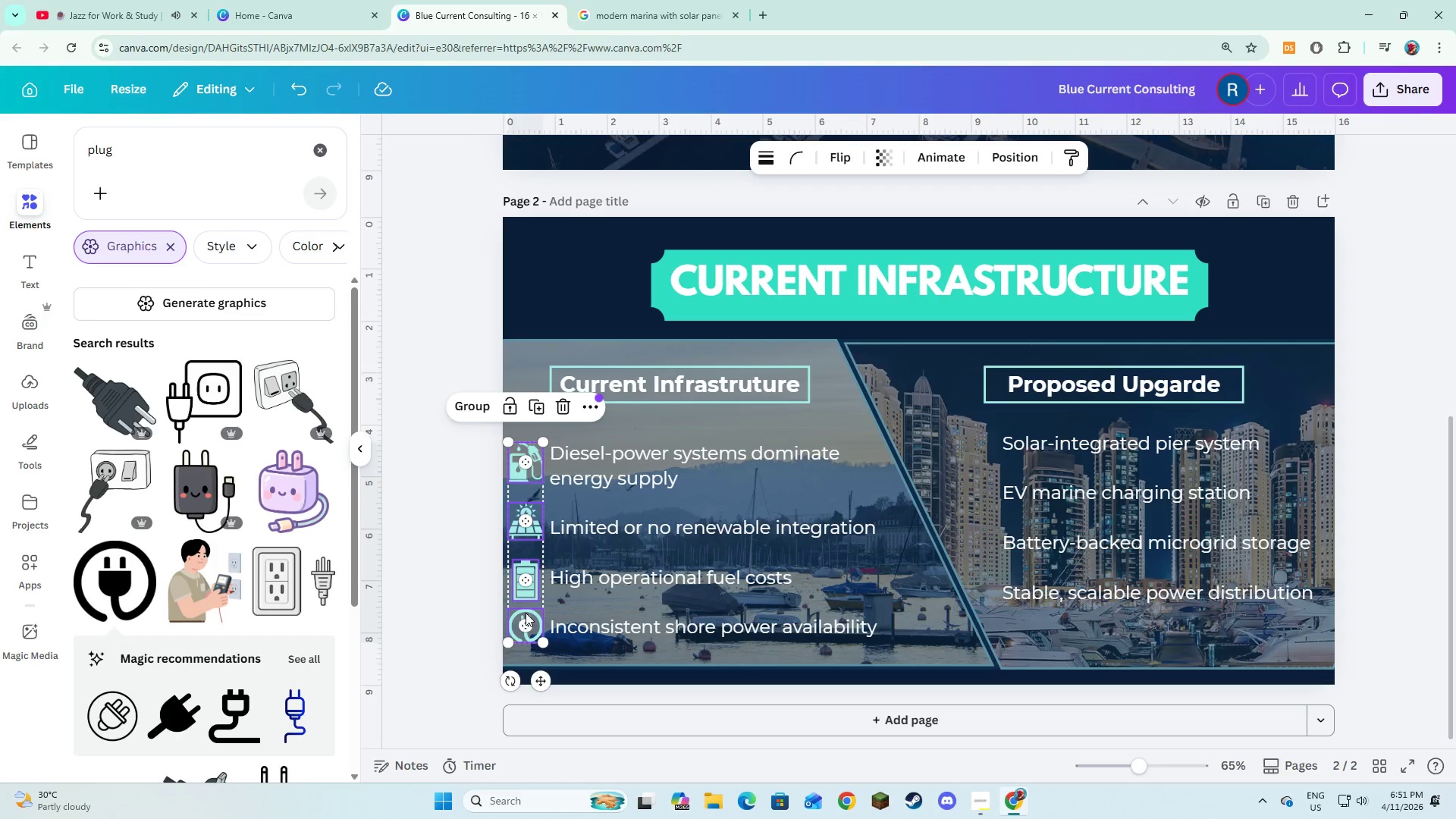 
key(Shift+ShiftLeft)
 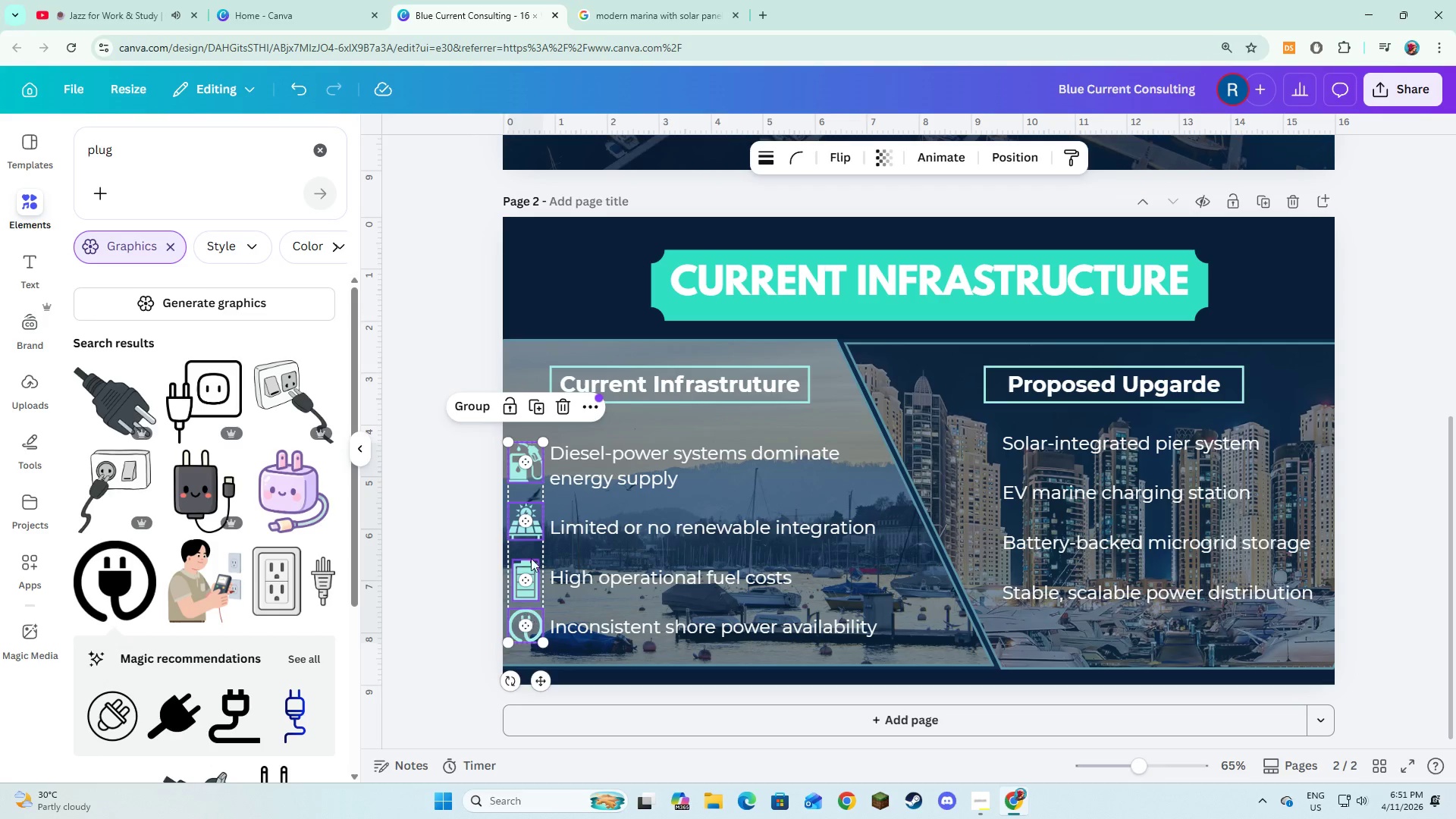 
key(Shift+ShiftLeft)
 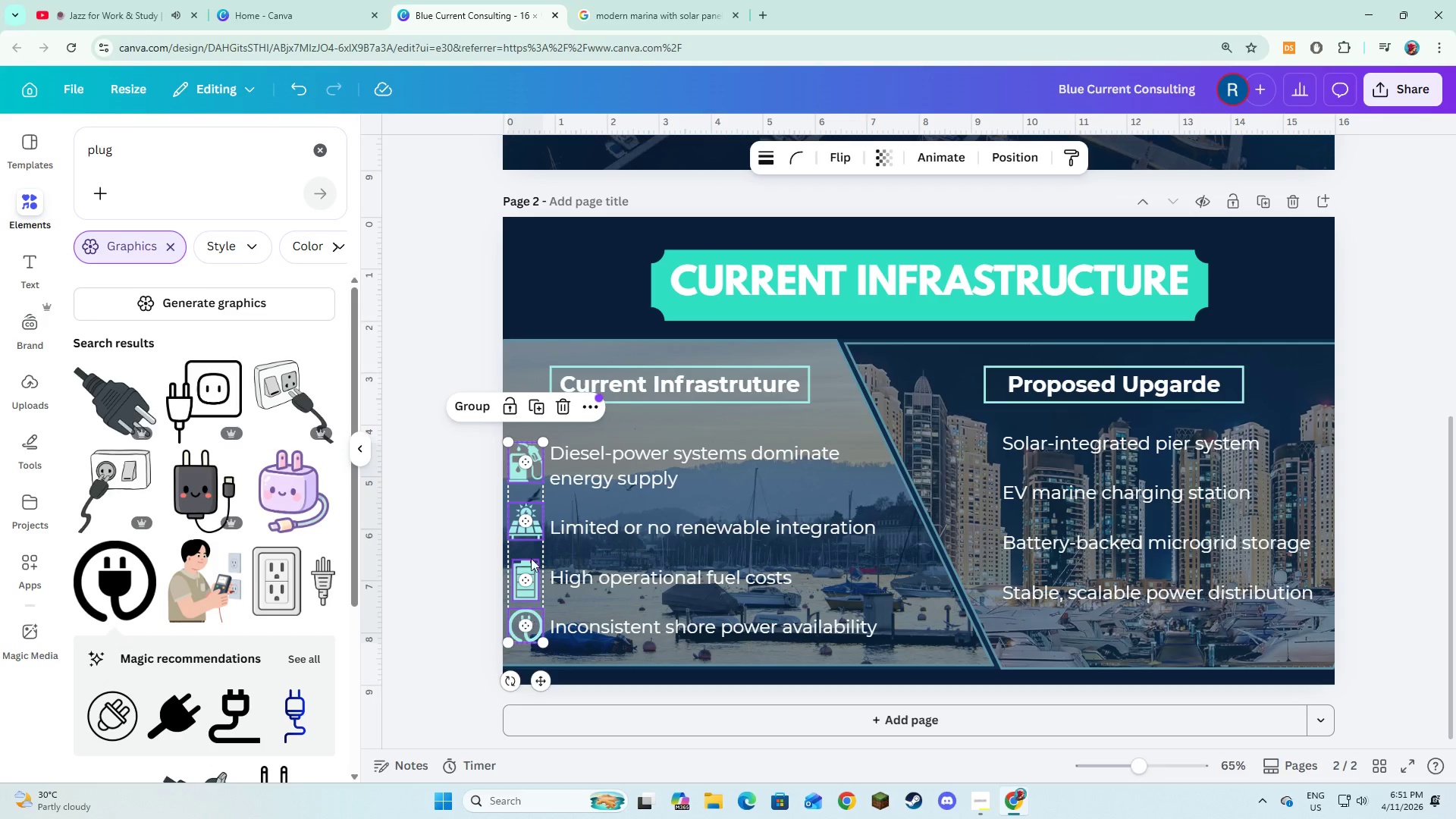 
key(Shift+ShiftLeft)
 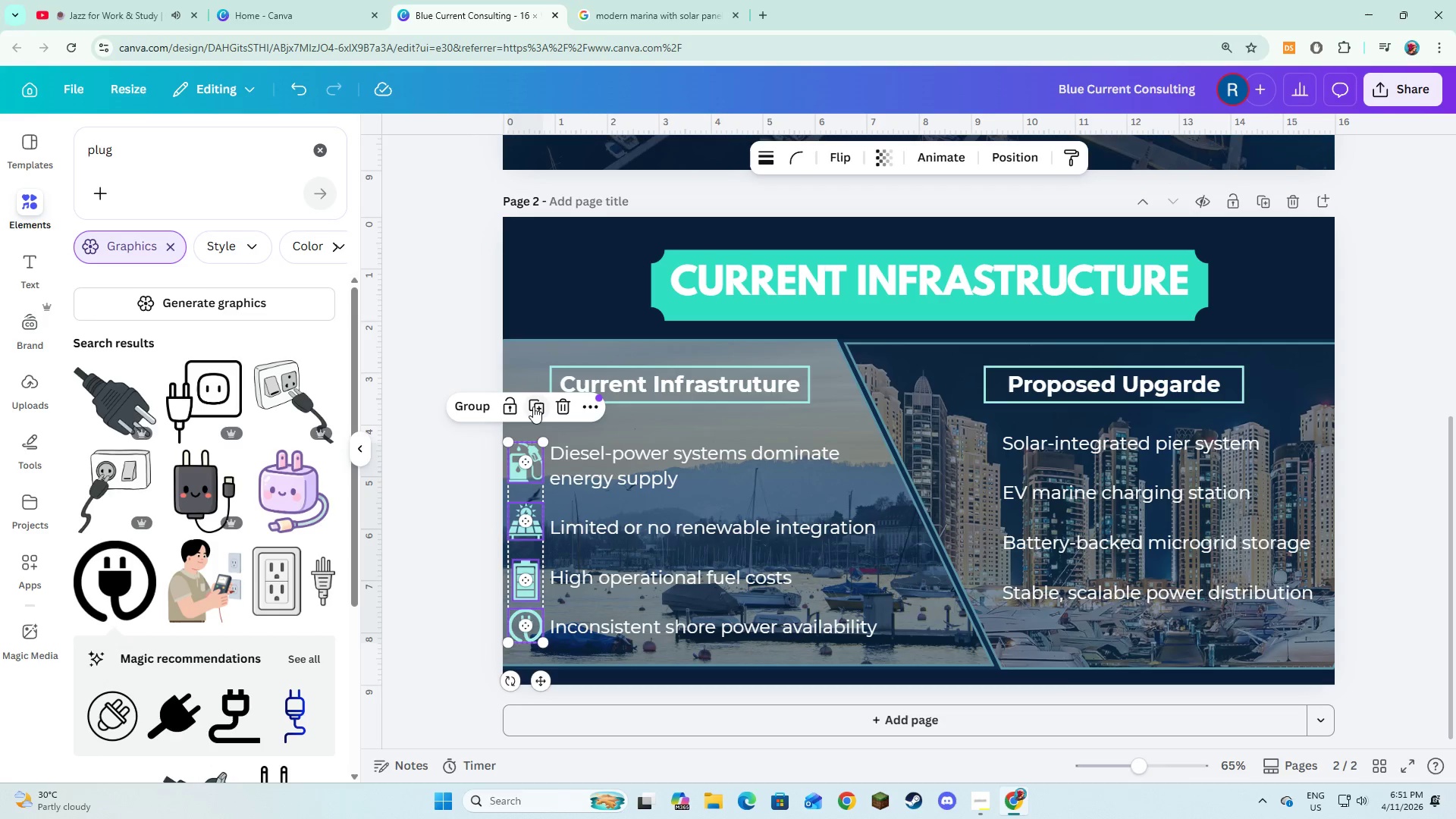 
left_click([533, 406])
 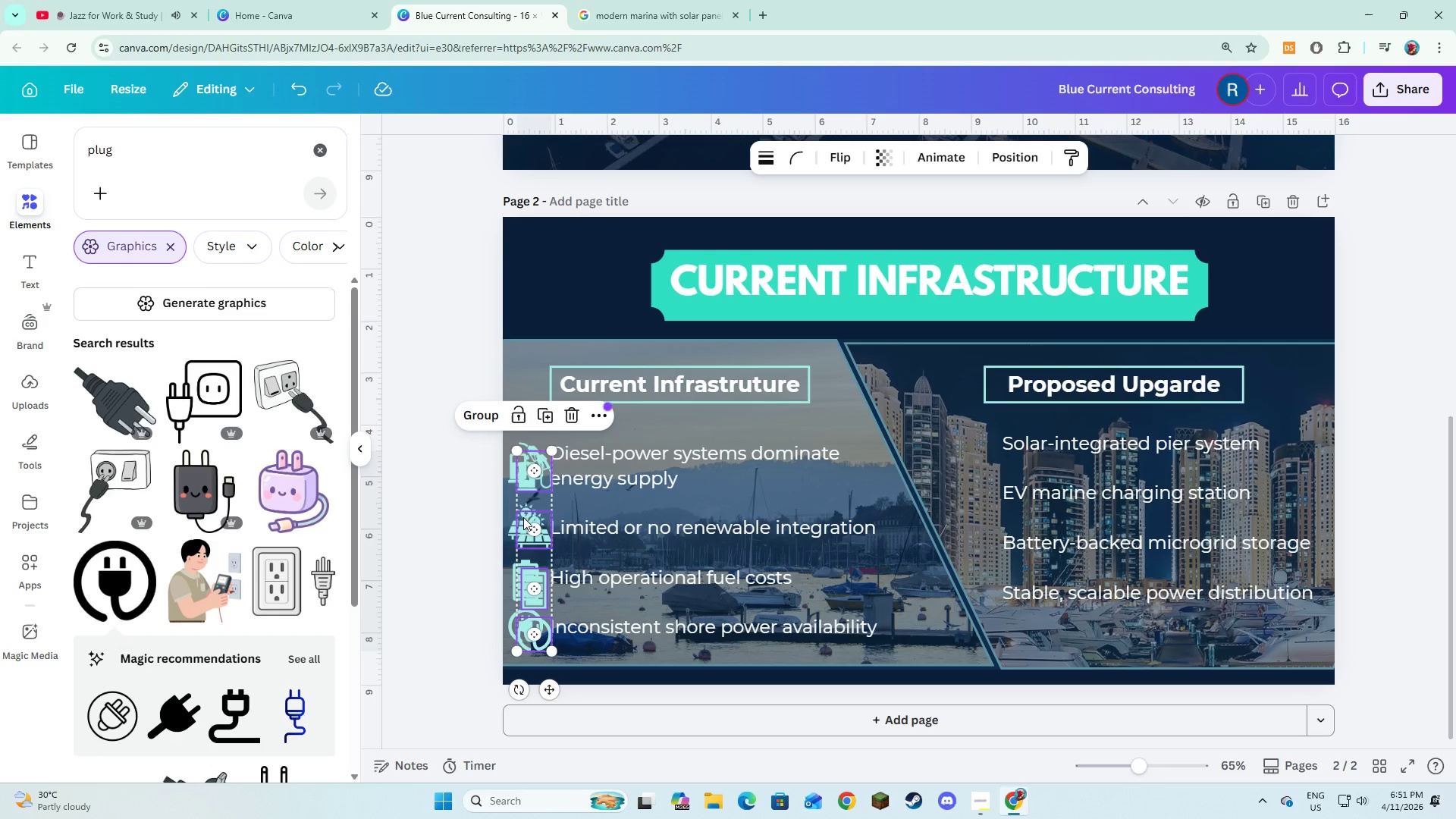 
left_click_drag(start_coordinate=[524, 518], to_coordinate=[974, 491])
 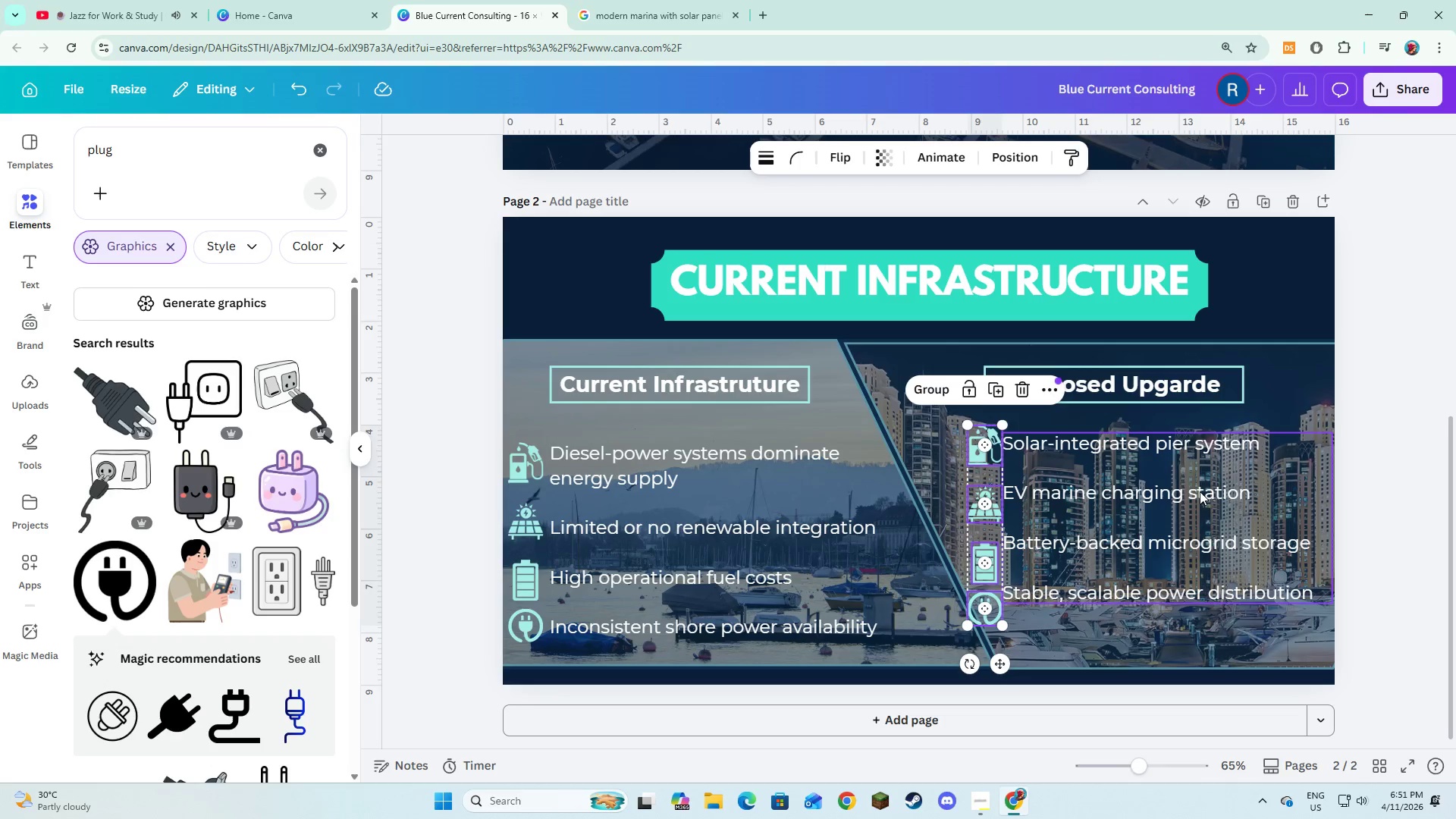 
left_click([1200, 491])
 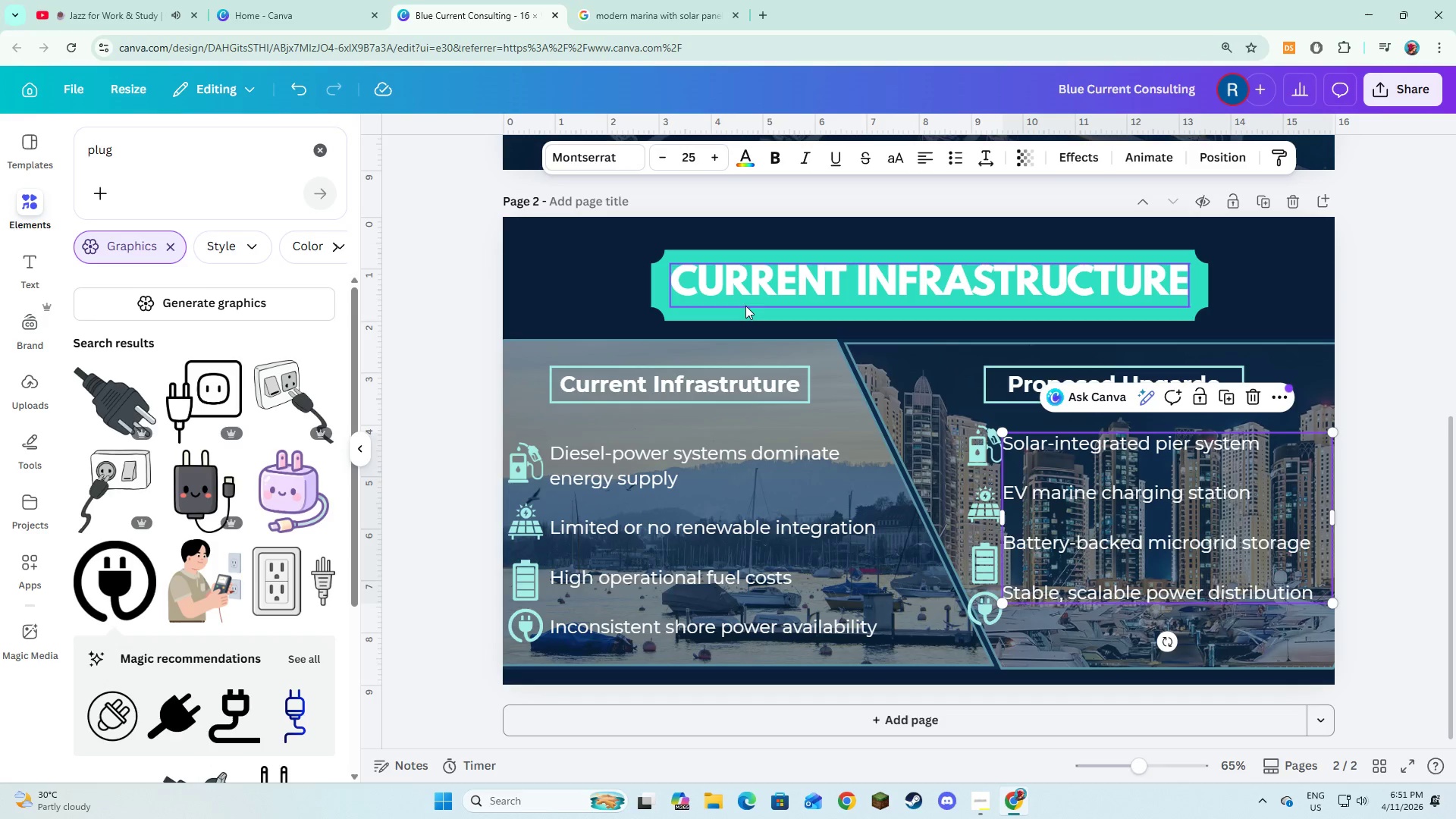 
left_click([748, 480])
 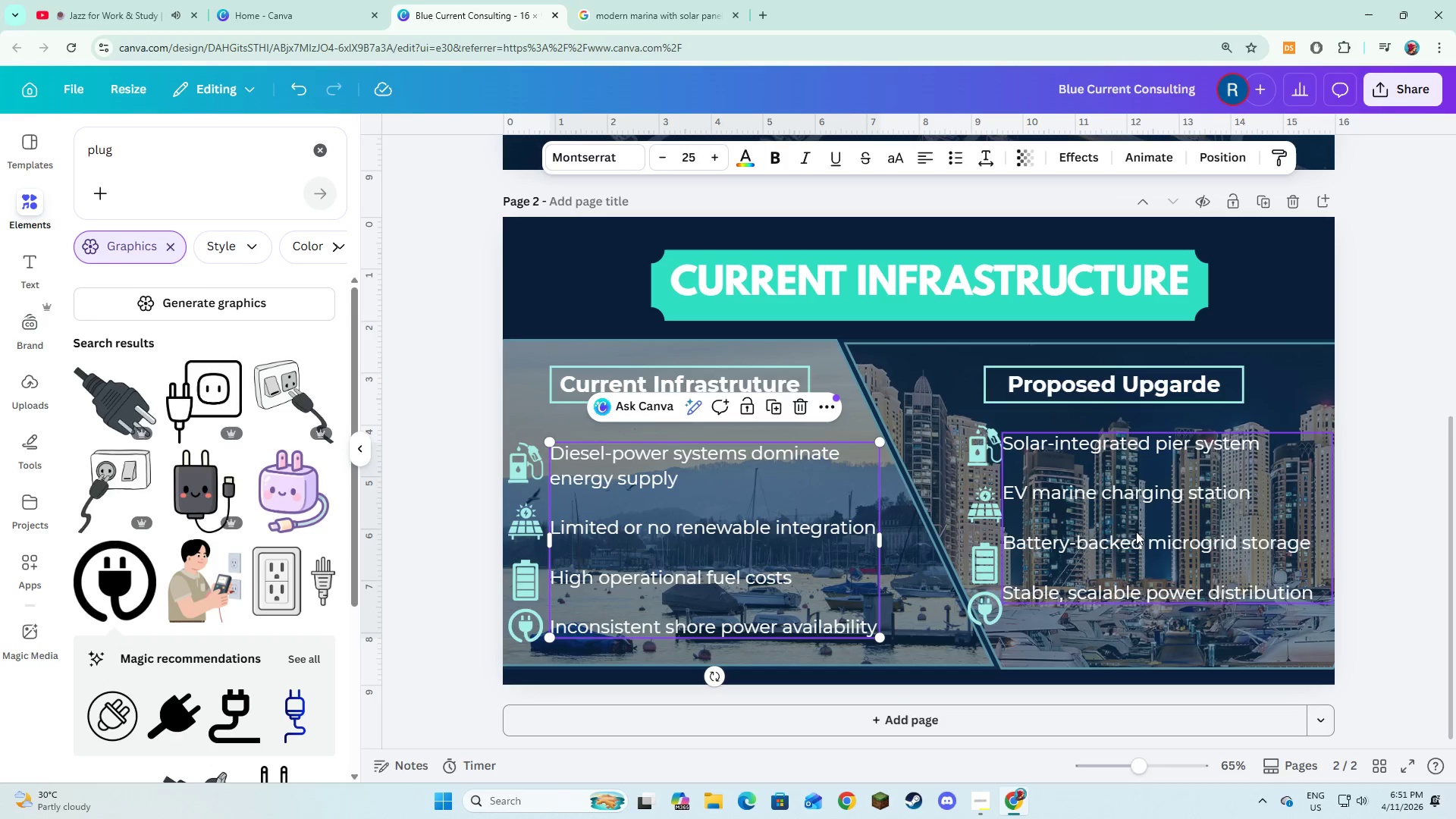 
left_click([1137, 532])
 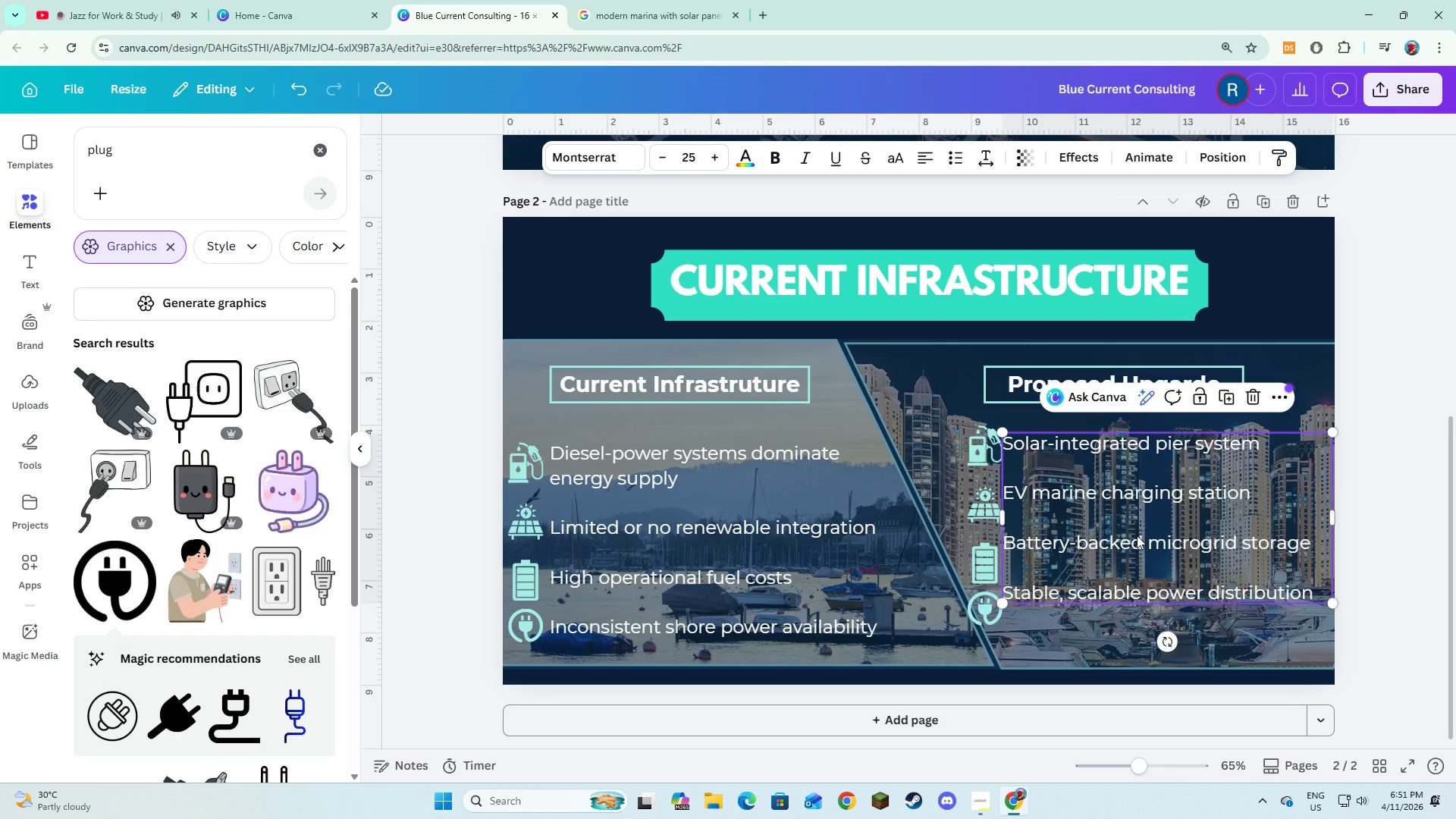 
left_click_drag(start_coordinate=[1137, 535], to_coordinate=[1138, 544])
 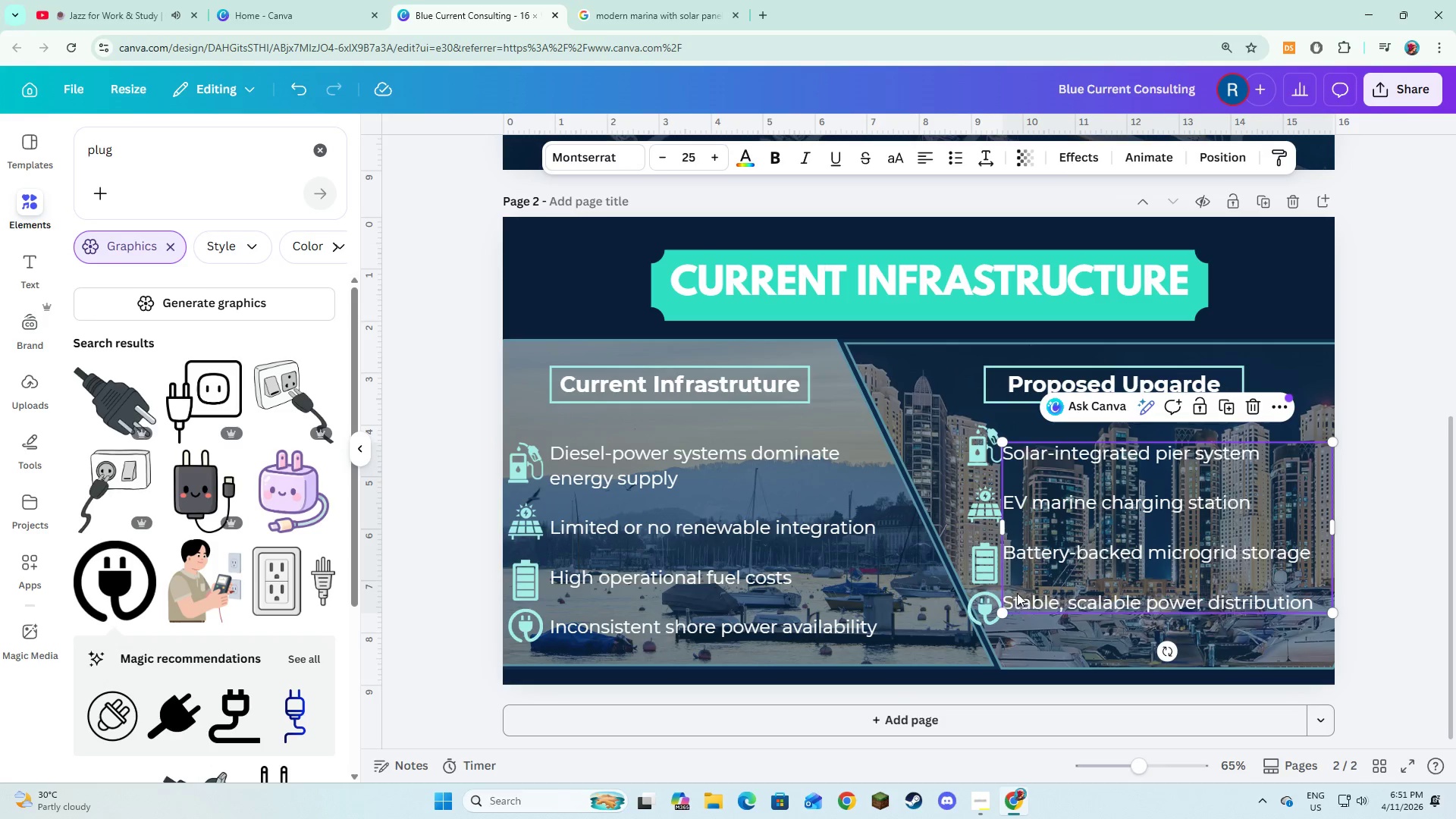 
left_click_drag(start_coordinate=[1021, 589], to_coordinate=[1028, 589])
 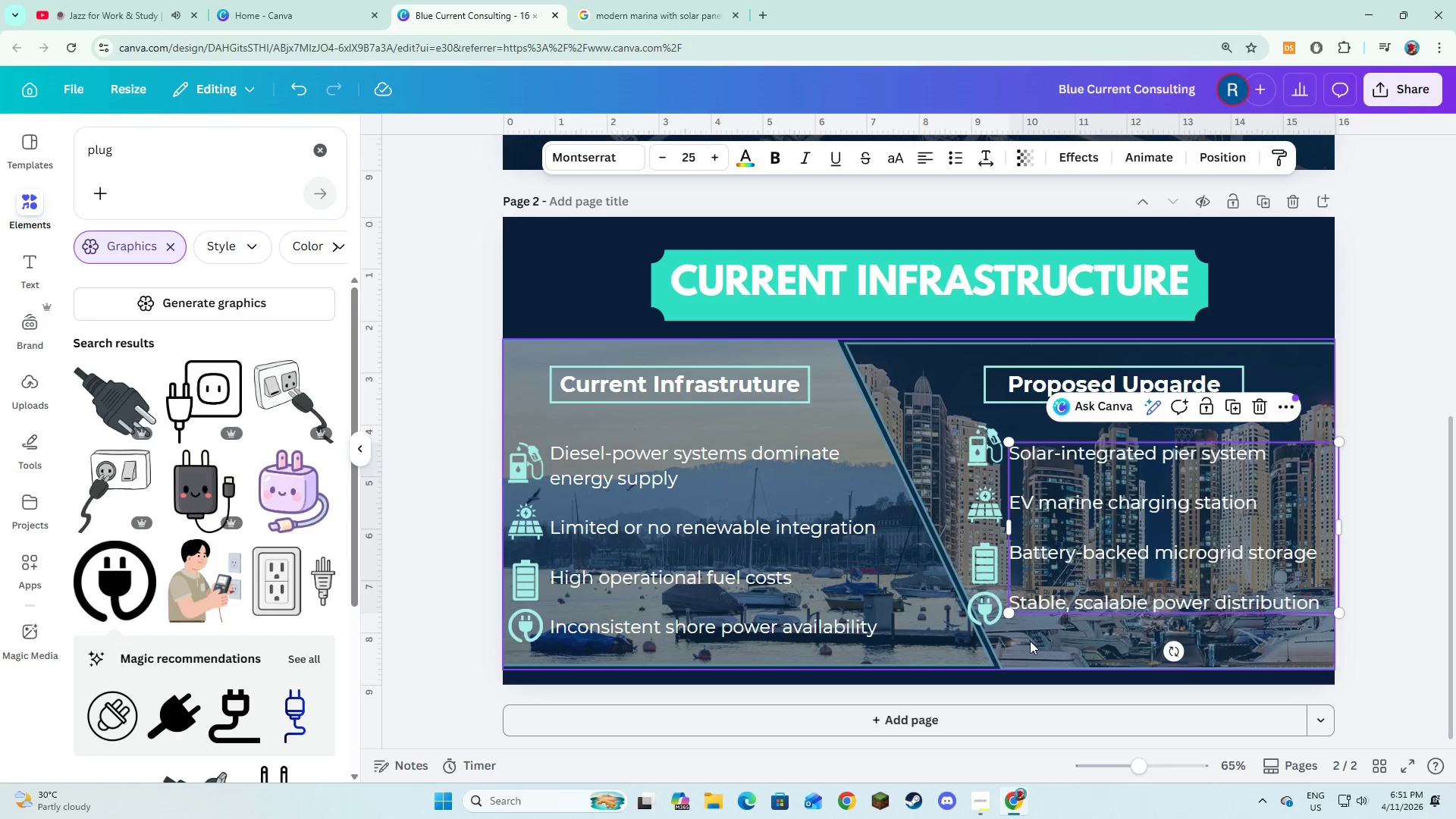 
left_click([1031, 642])
 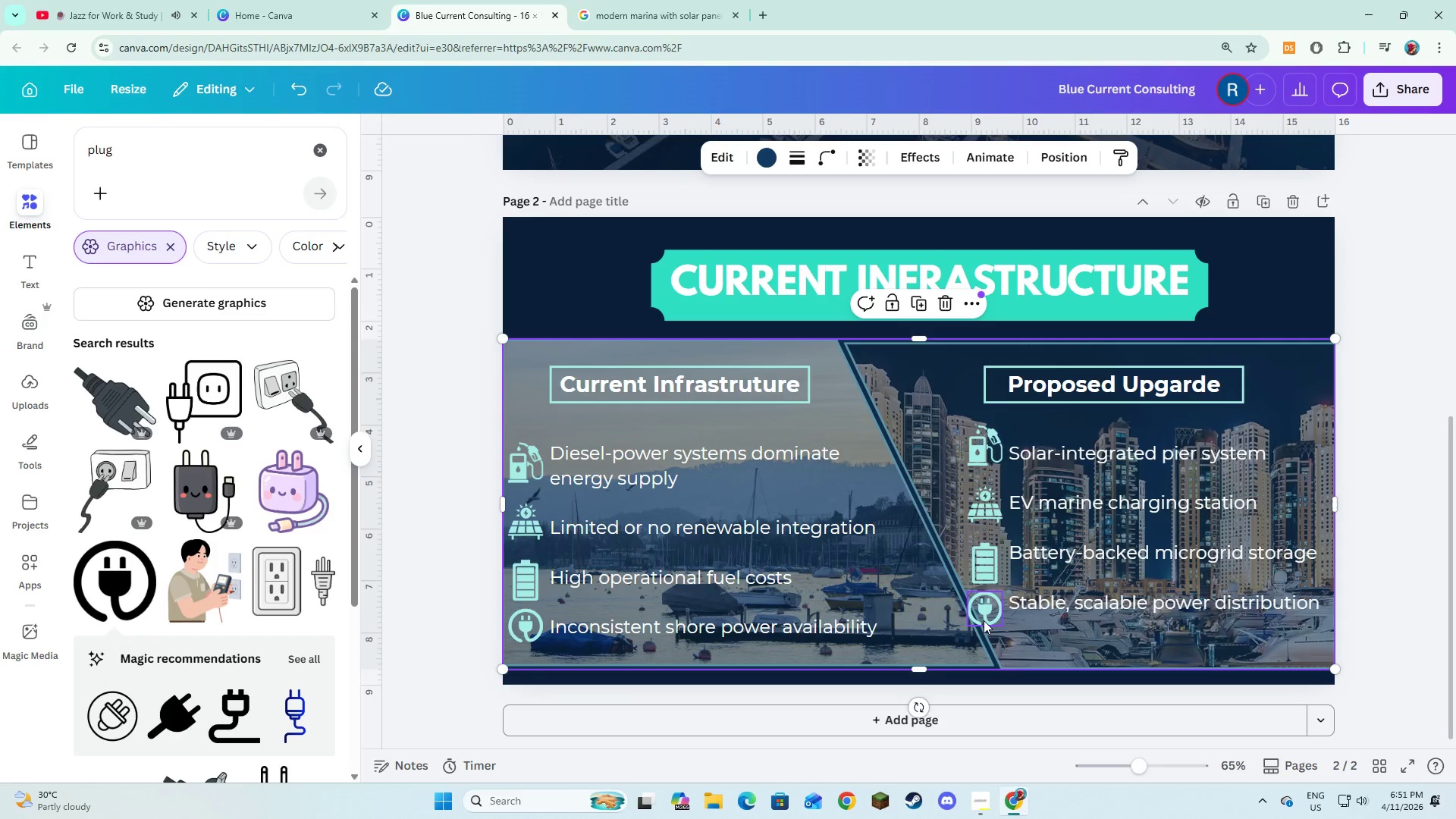 
left_click([984, 620])
 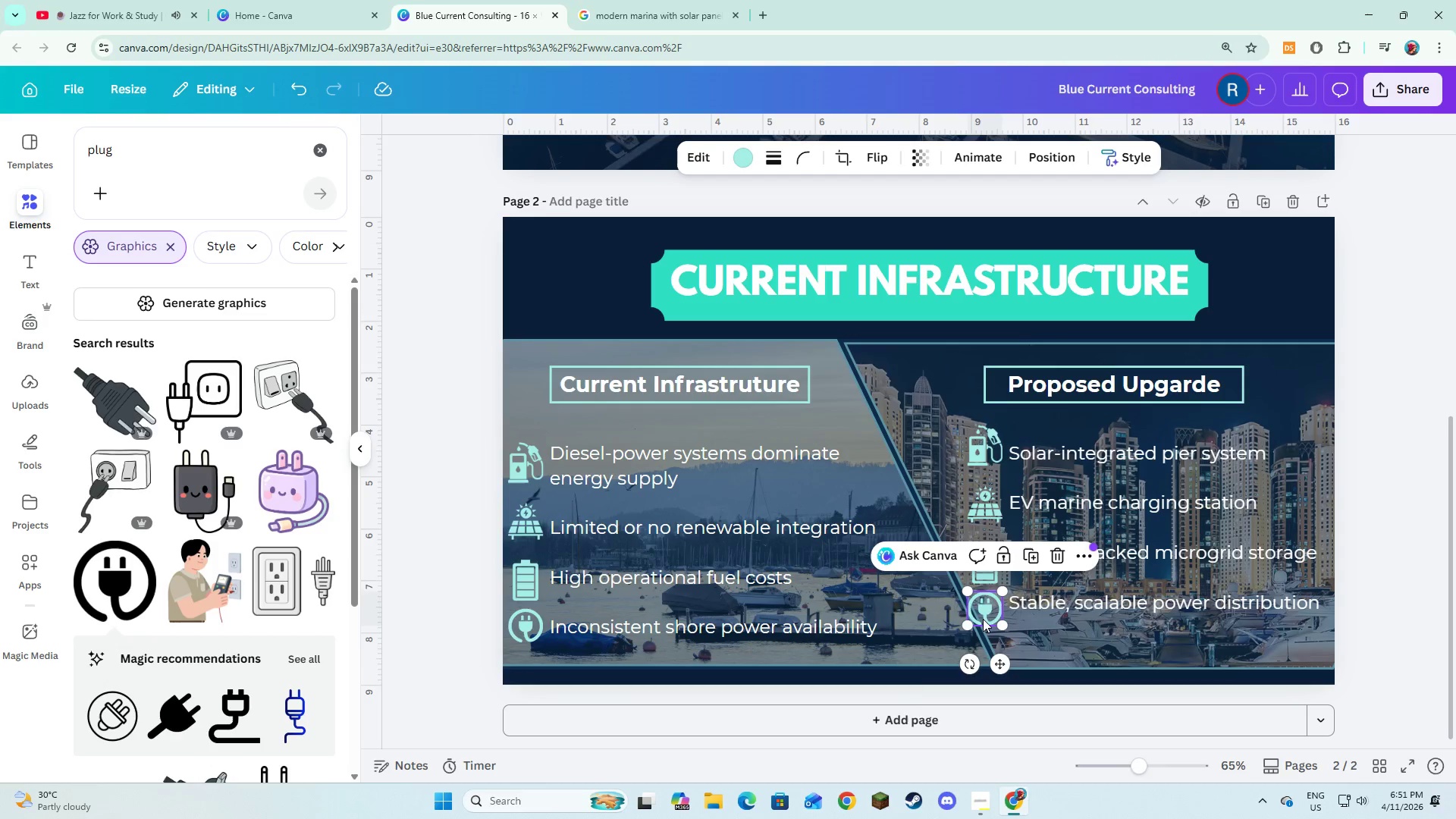 
hold_key(key=ShiftLeft, duration=1.51)
left_click([987, 578])
 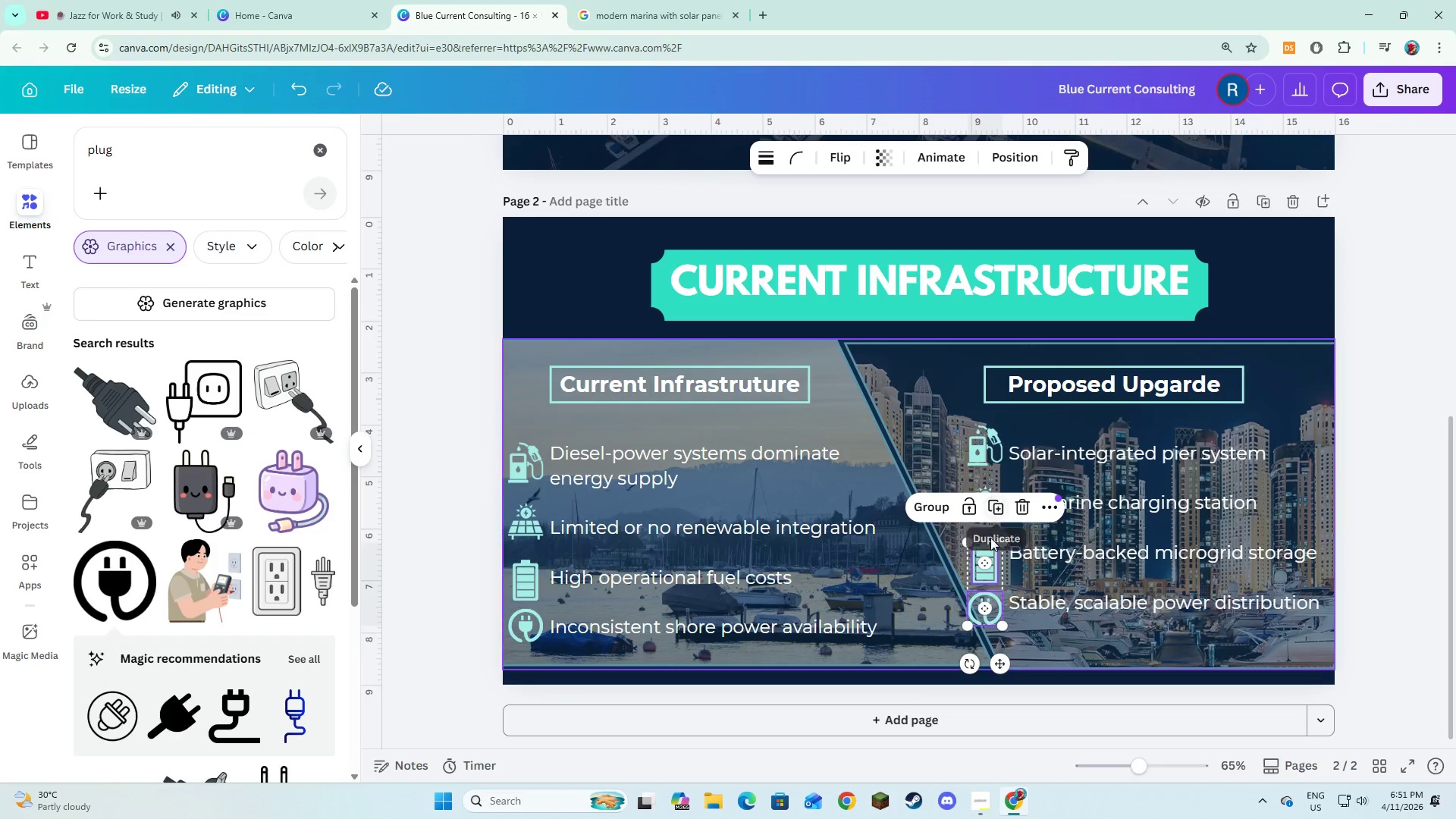 
hold_key(key=ShiftLeft, duration=1.5)
left_click([983, 444])
 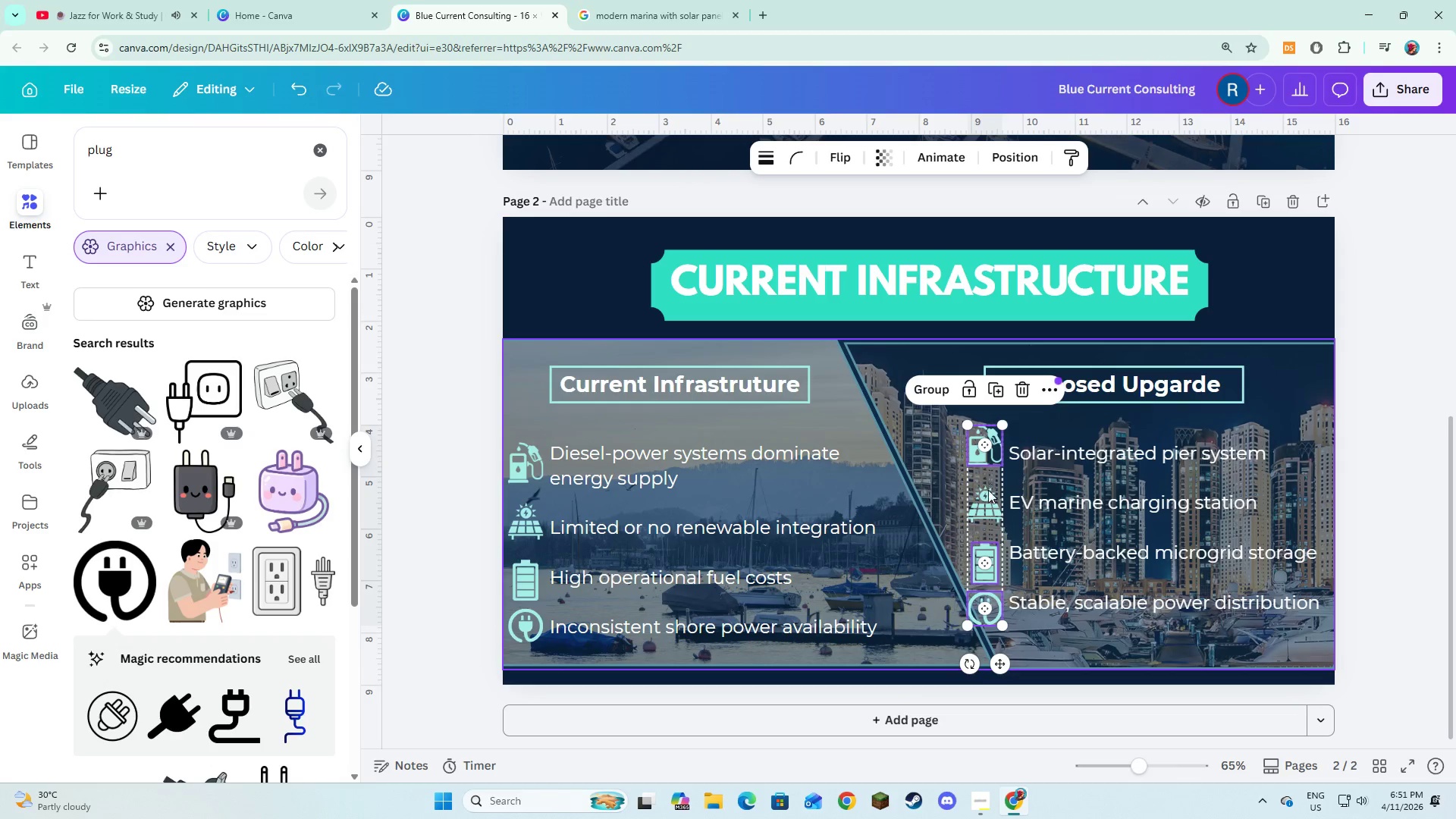 
hold_key(key=ShiftLeft, duration=0.56)
left_click([988, 494])
 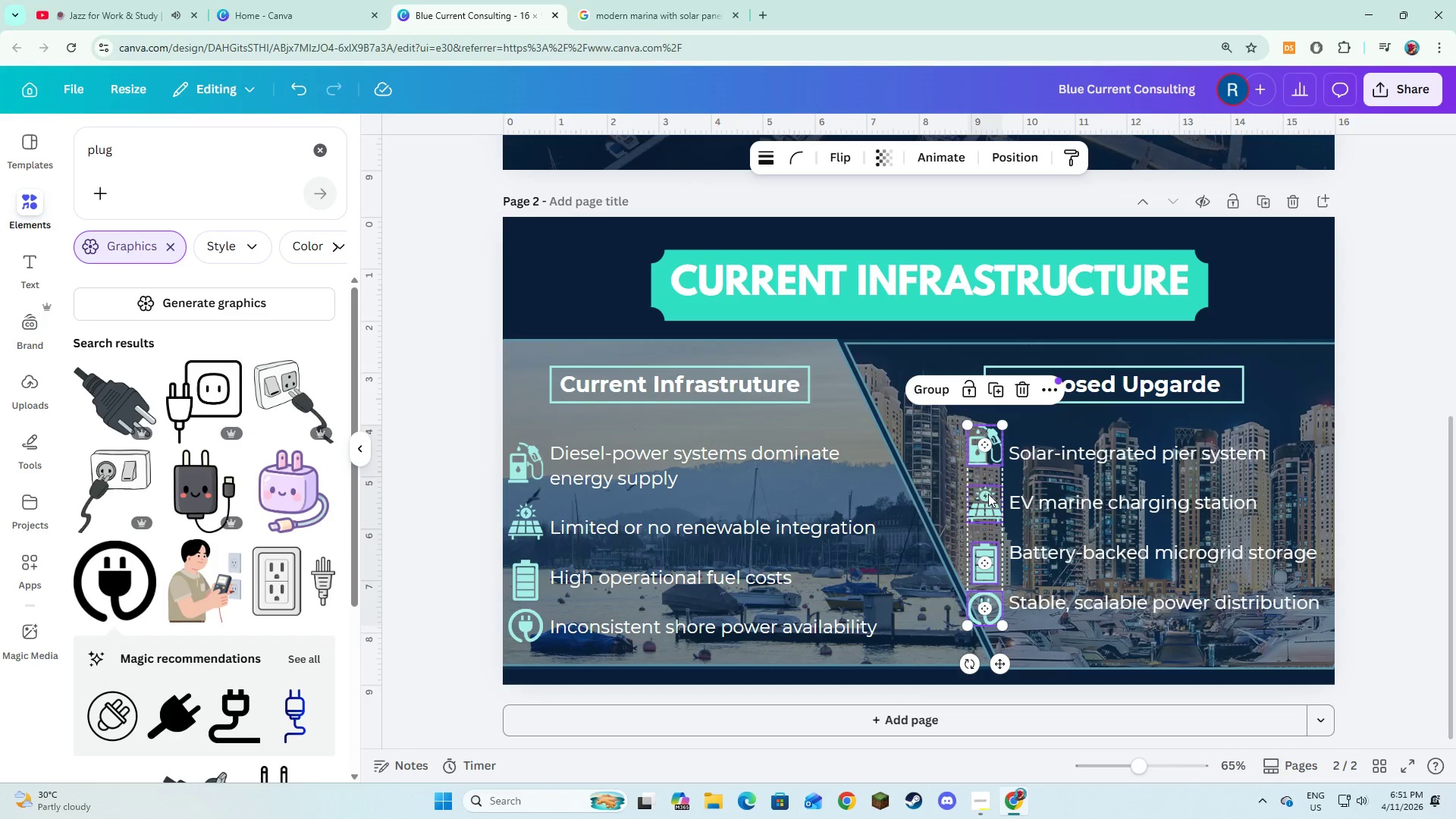 
left_click_drag(start_coordinate=[1003, 626], to_coordinate=[999, 618])
 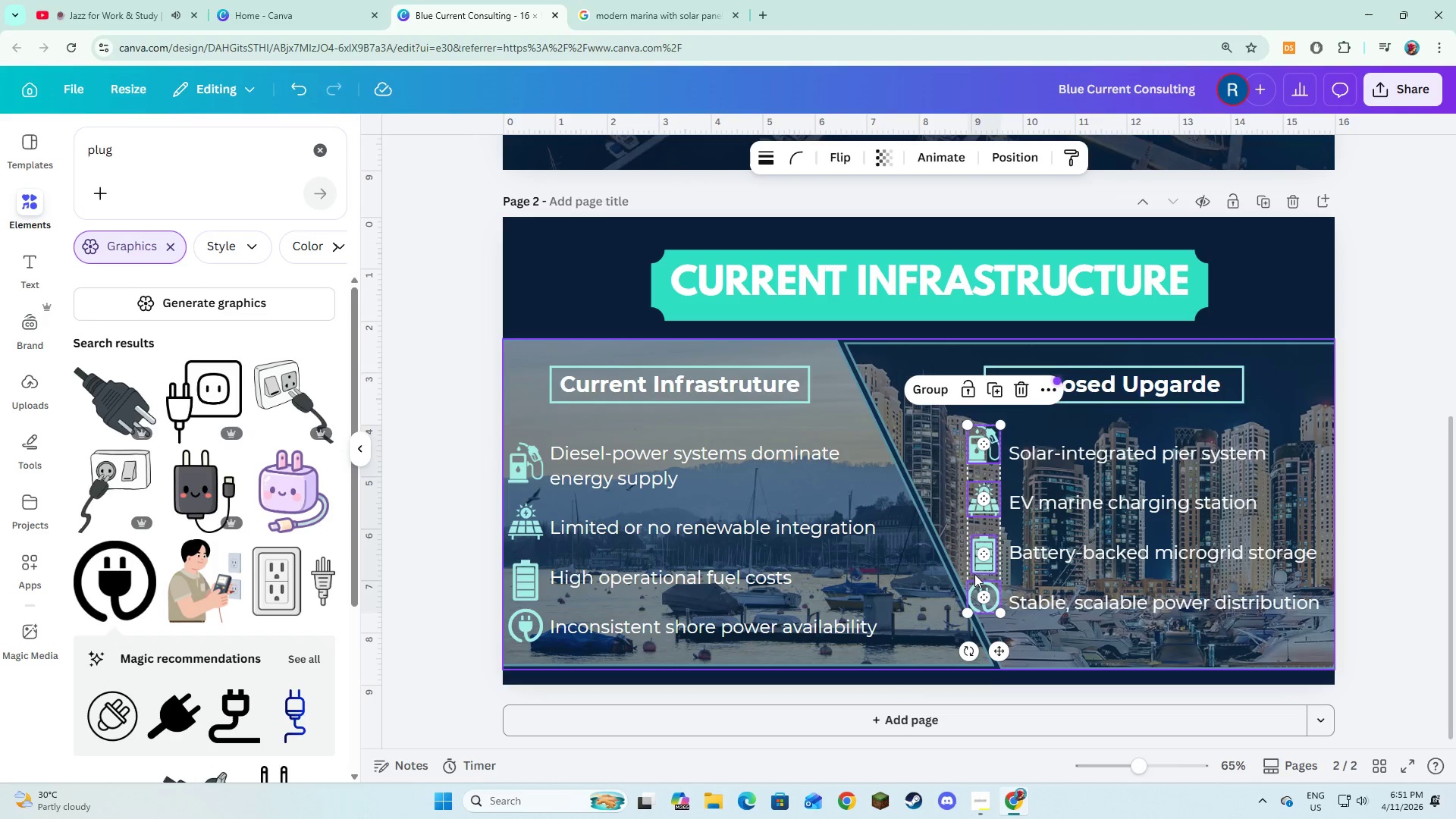 
left_click_drag(start_coordinate=[977, 573], to_coordinate=[981, 573])
 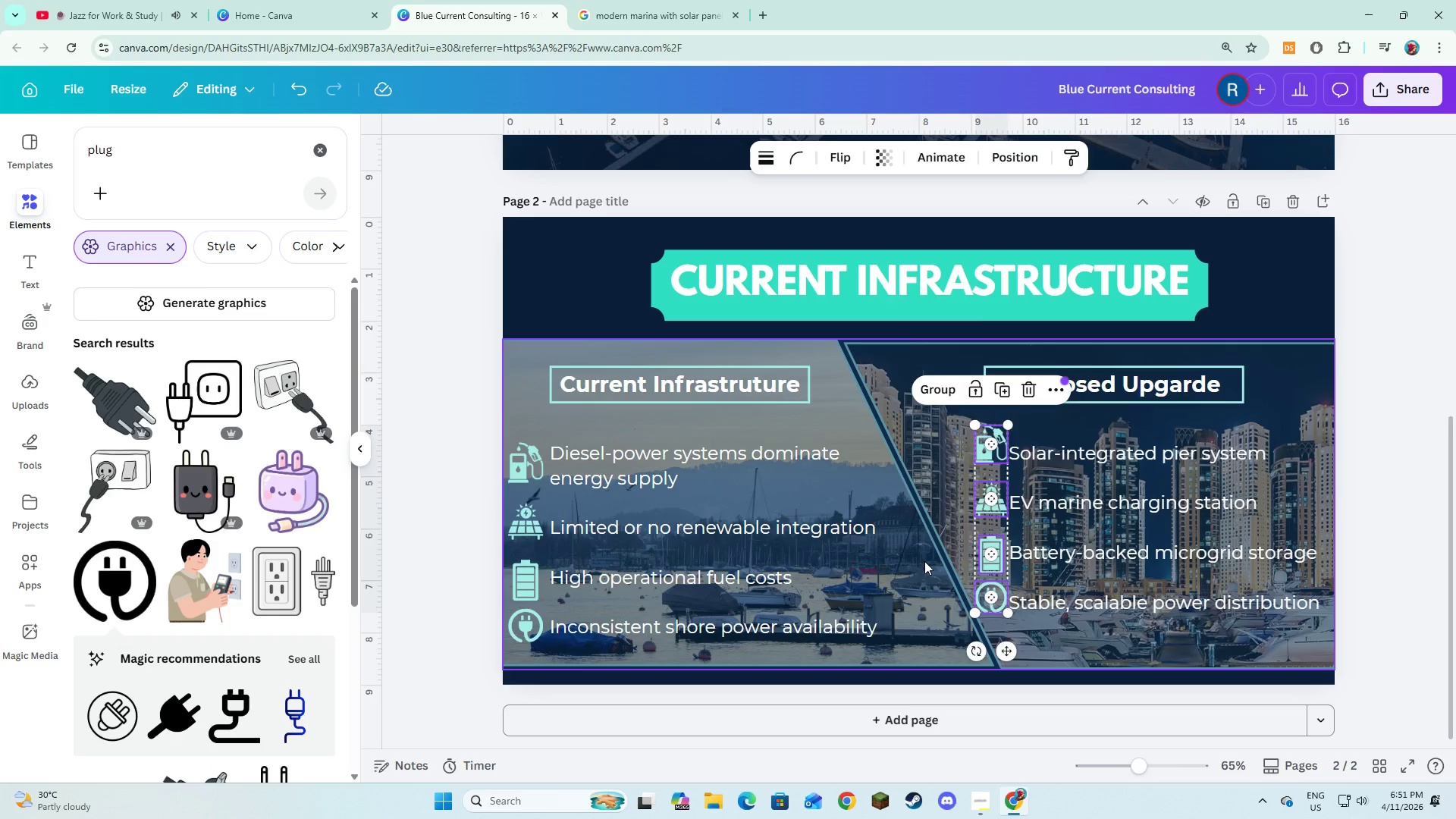 
left_click([924, 561])
 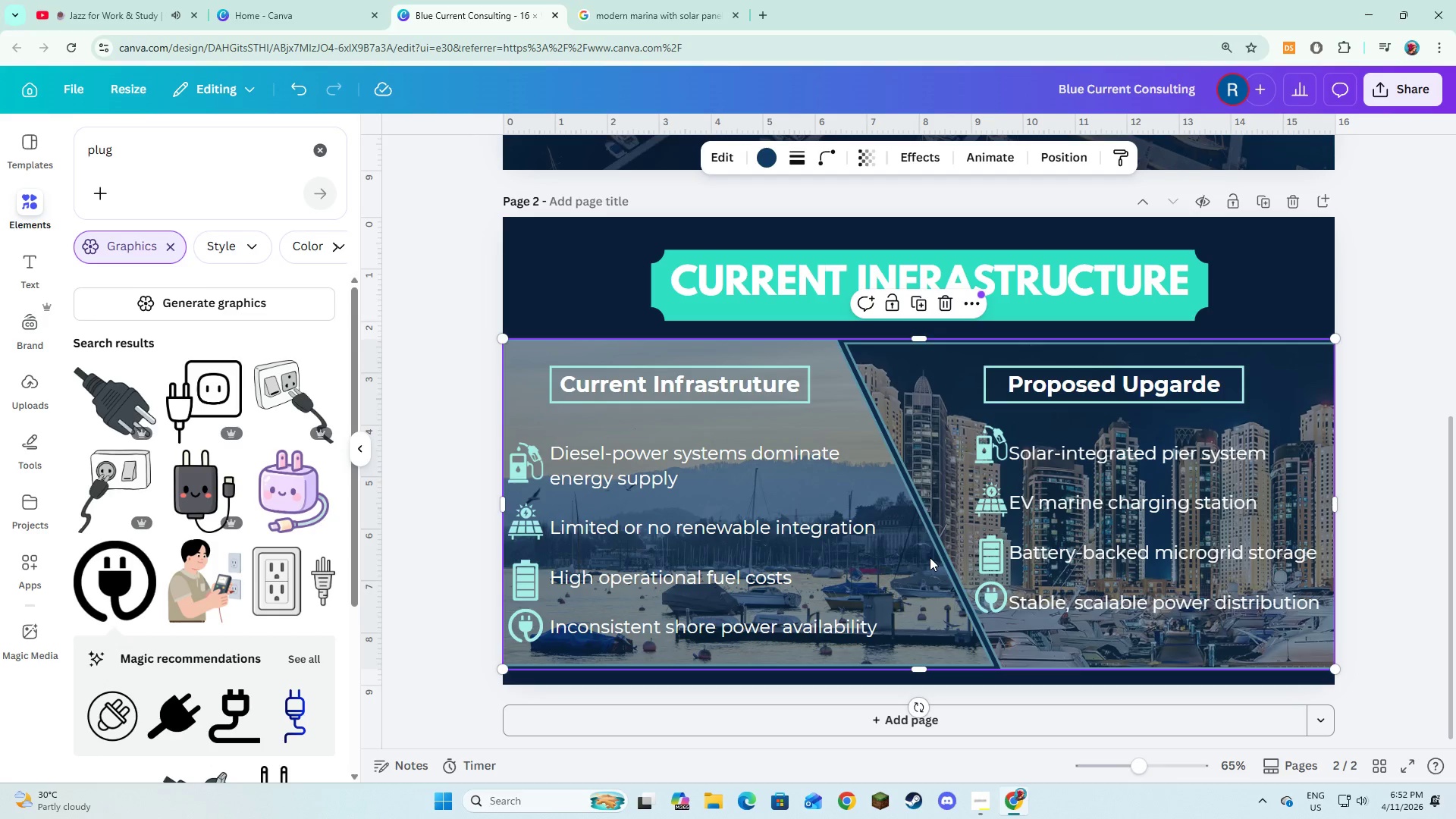 
wait(26.19)
 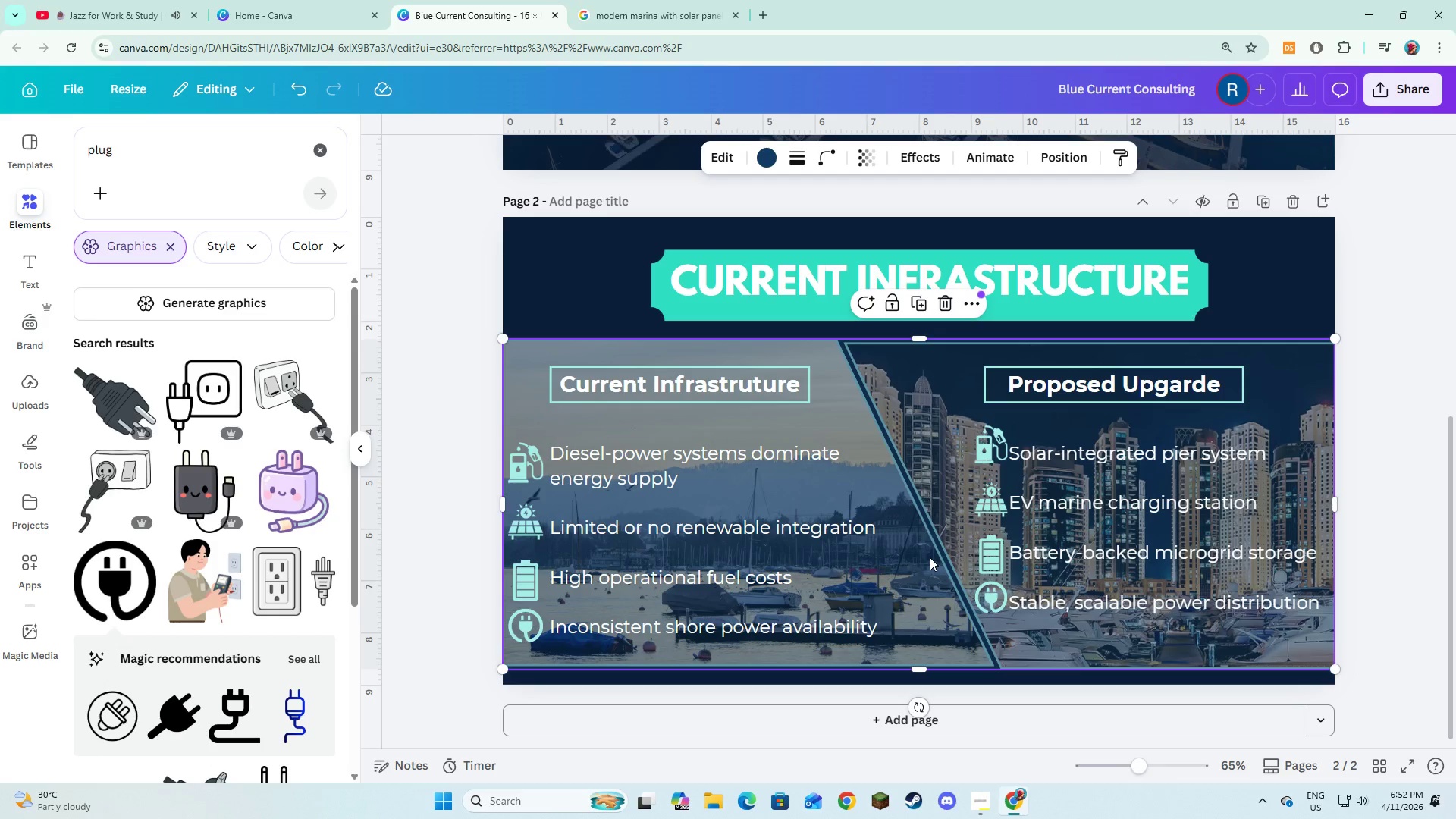 
key(Alt+Shift+AltLeft)
 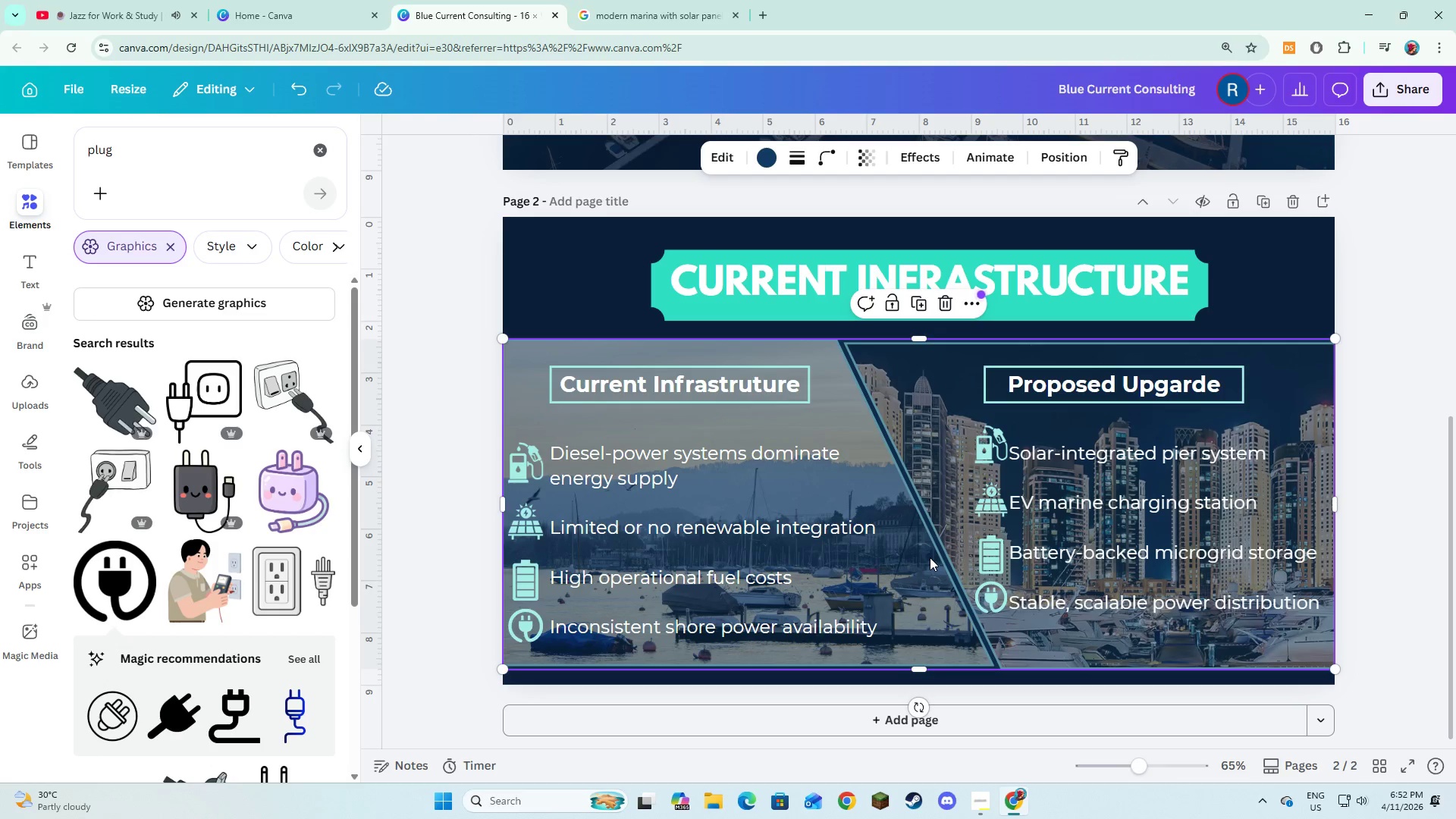 
key(Alt+Shift+Tab)